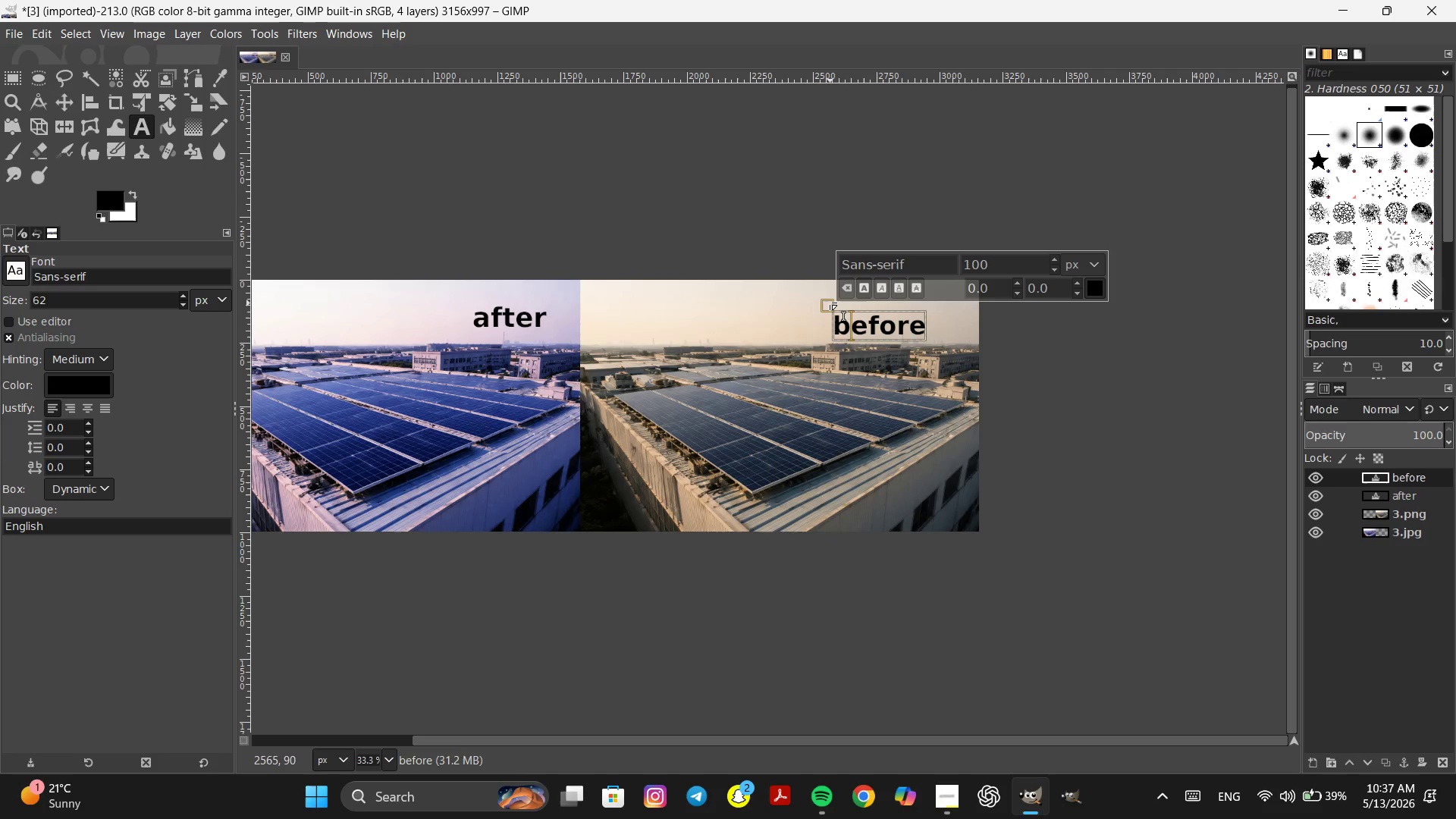 
left_click_drag(start_coordinate=[830, 303], to_coordinate=[829, 295])
 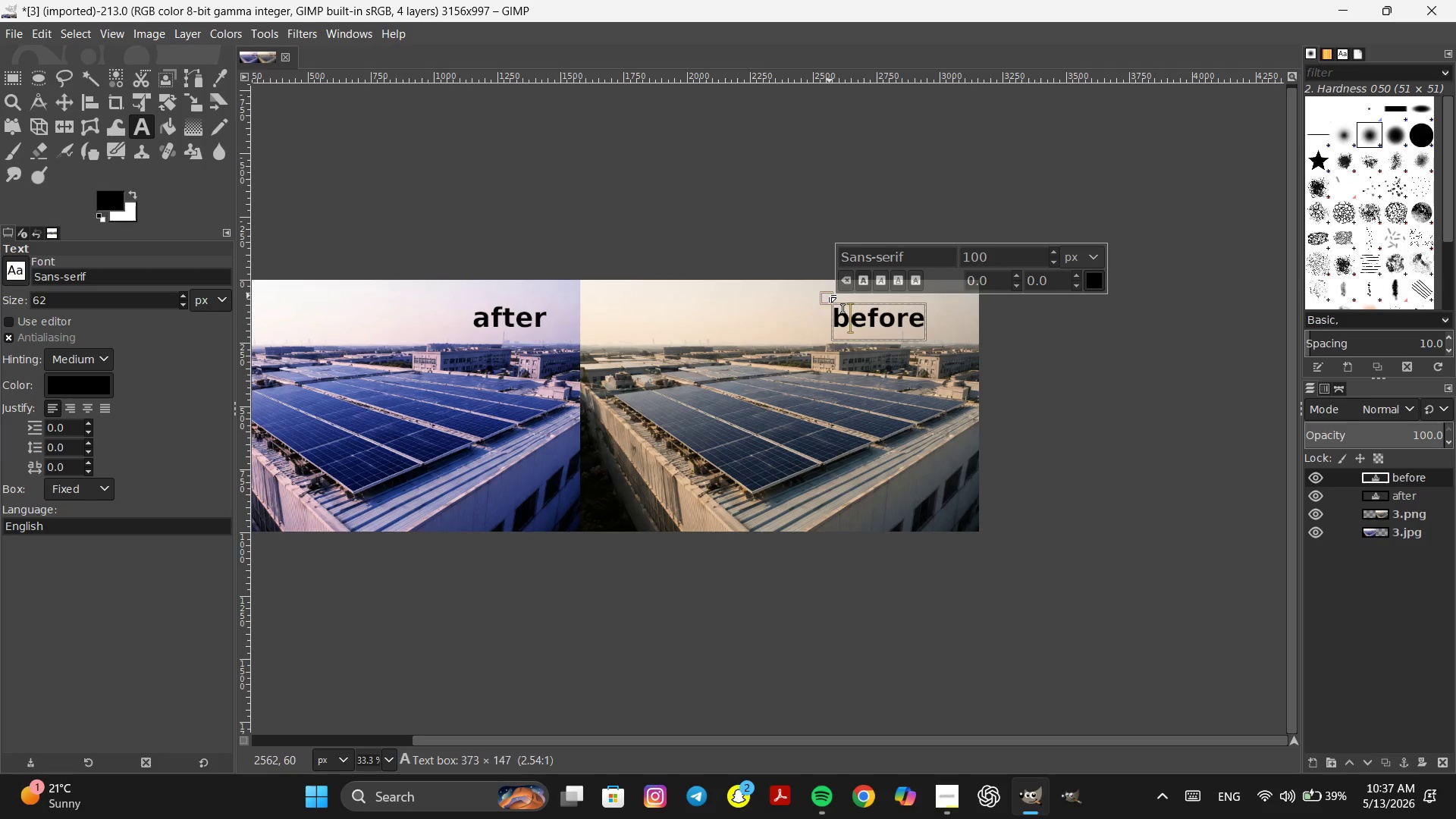 
left_click_drag(start_coordinate=[829, 295], to_coordinate=[828, 287])
 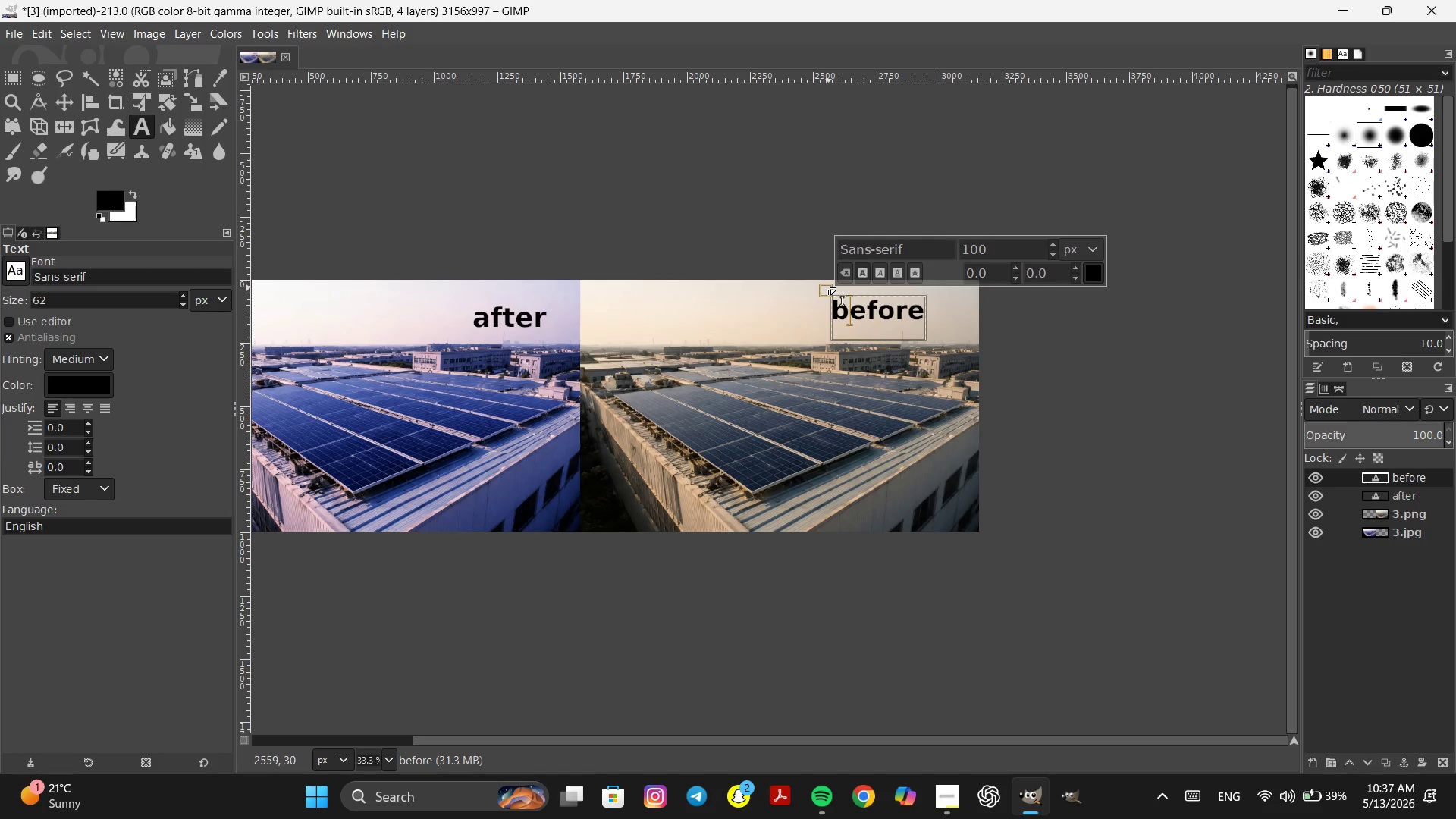 
left_click_drag(start_coordinate=[828, 287], to_coordinate=[830, 291])
 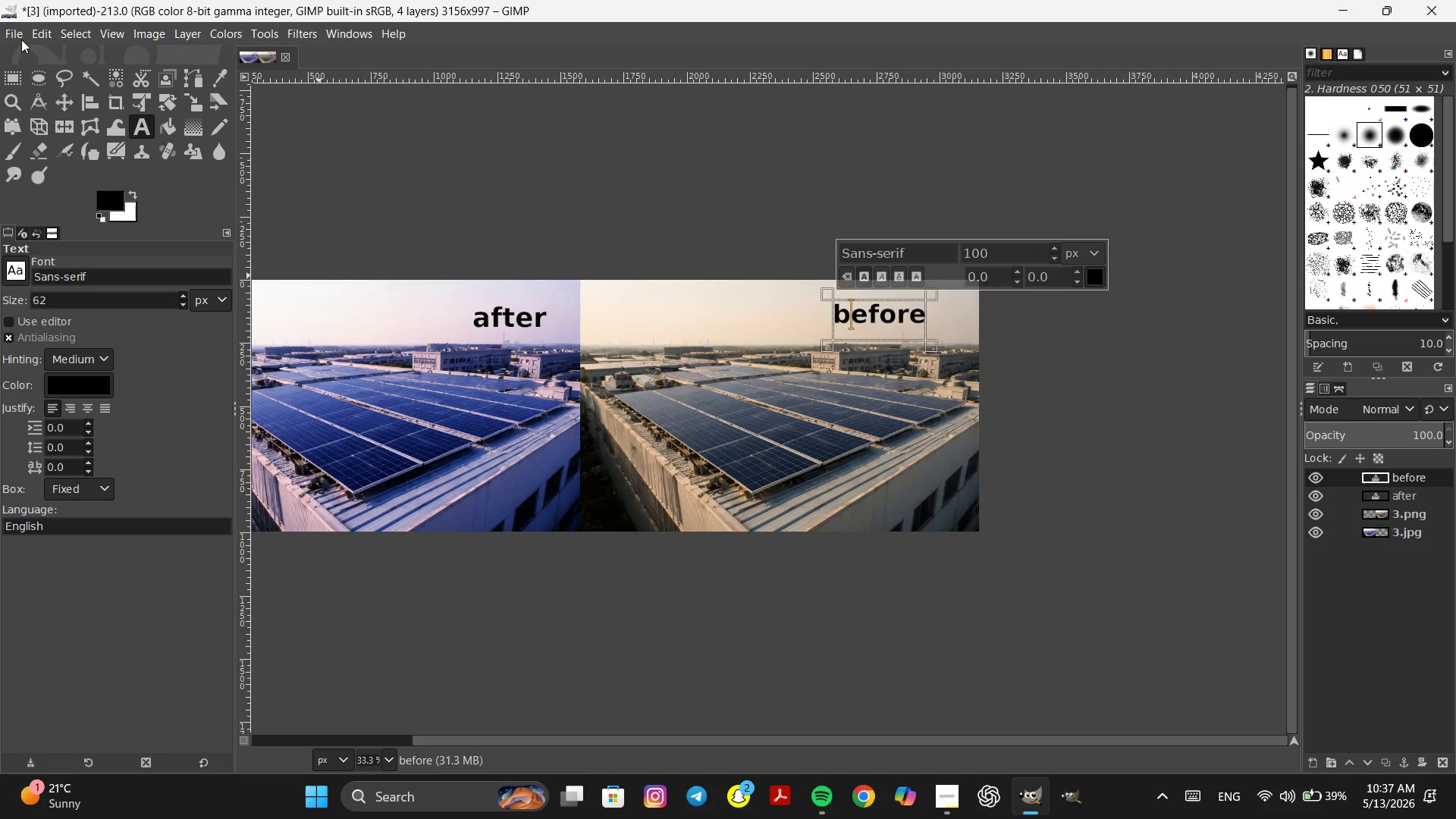 
left_click([20, 36])
 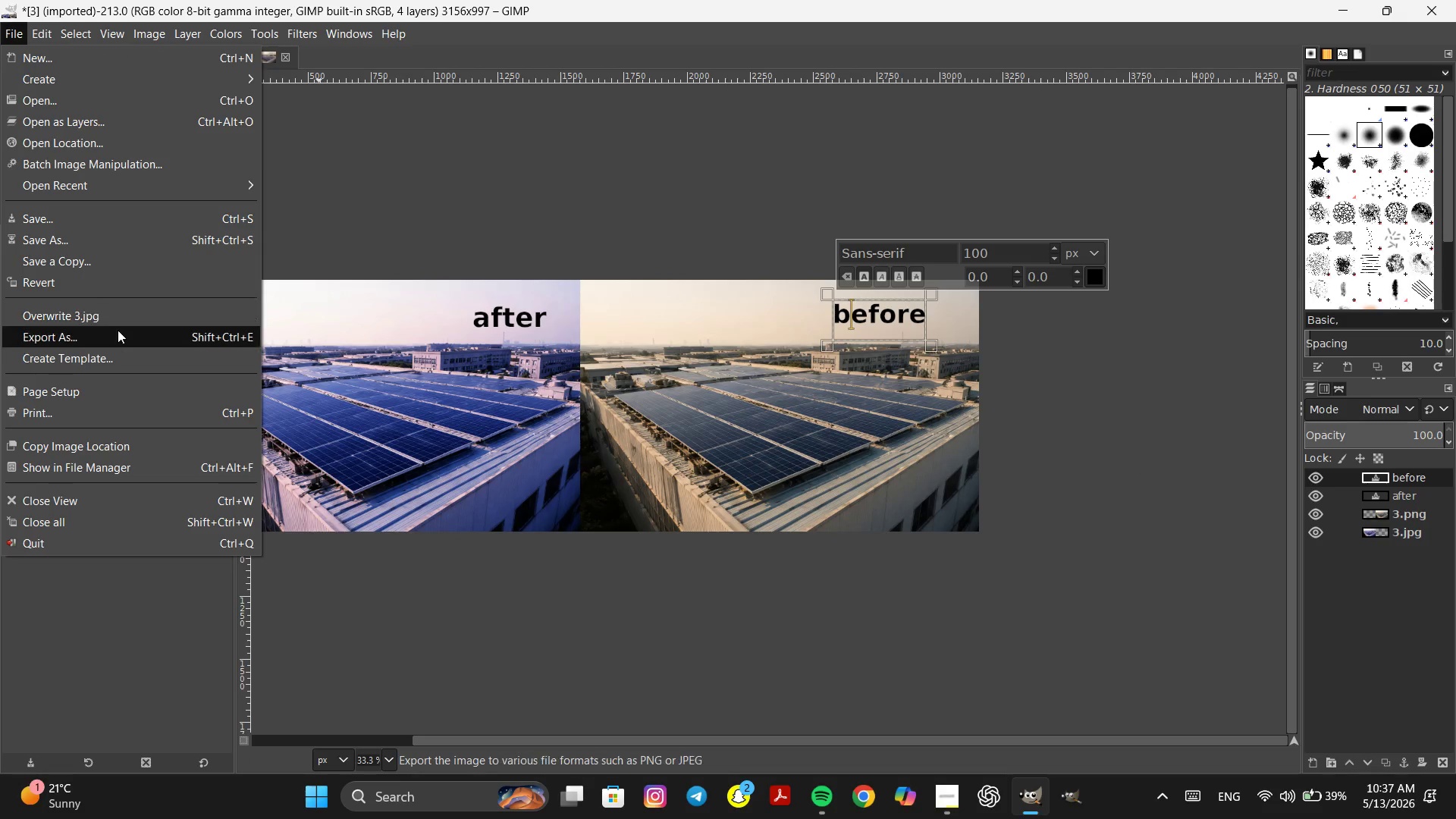 
left_click([118, 334])
 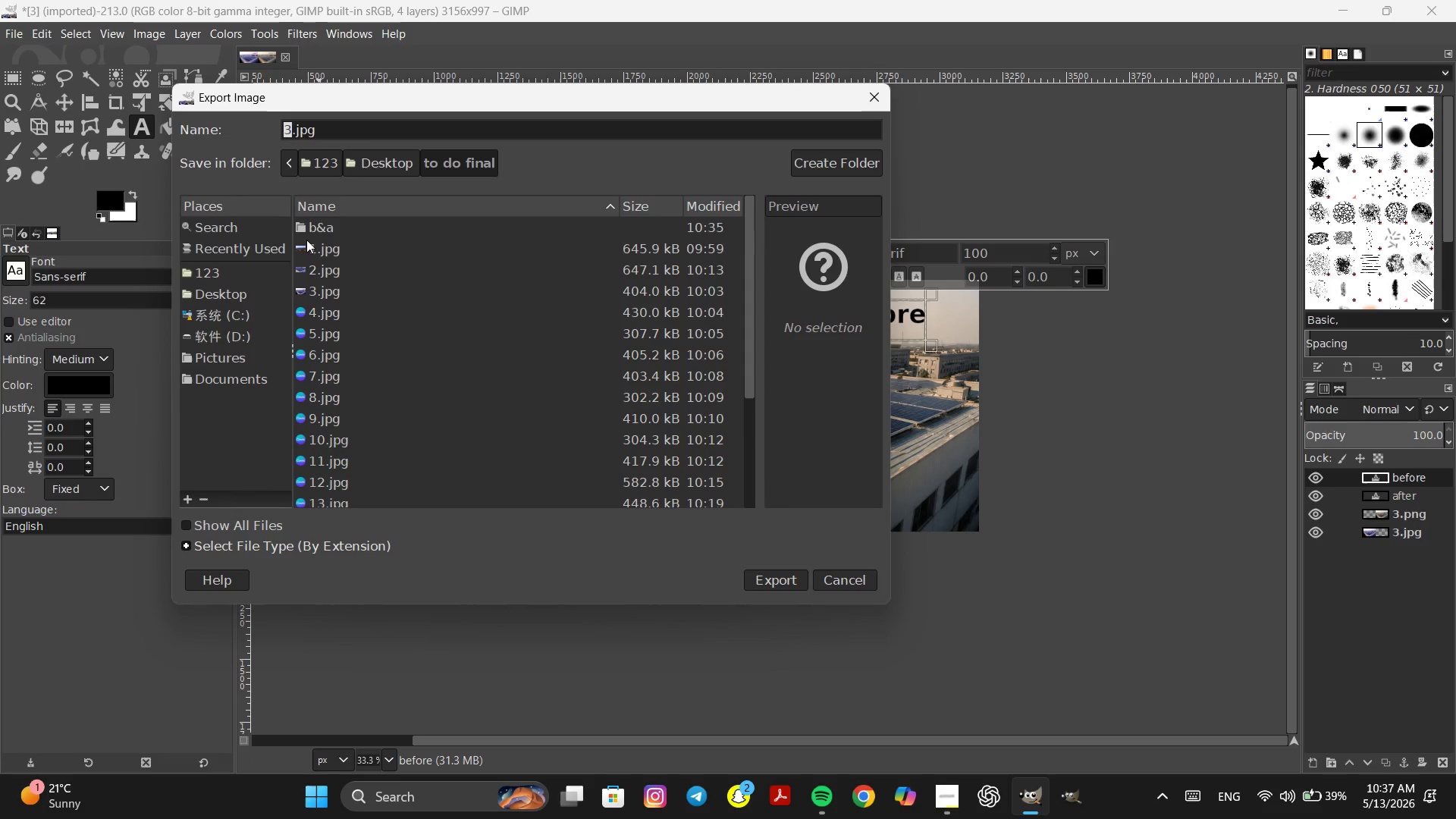 
double_click([311, 226])
 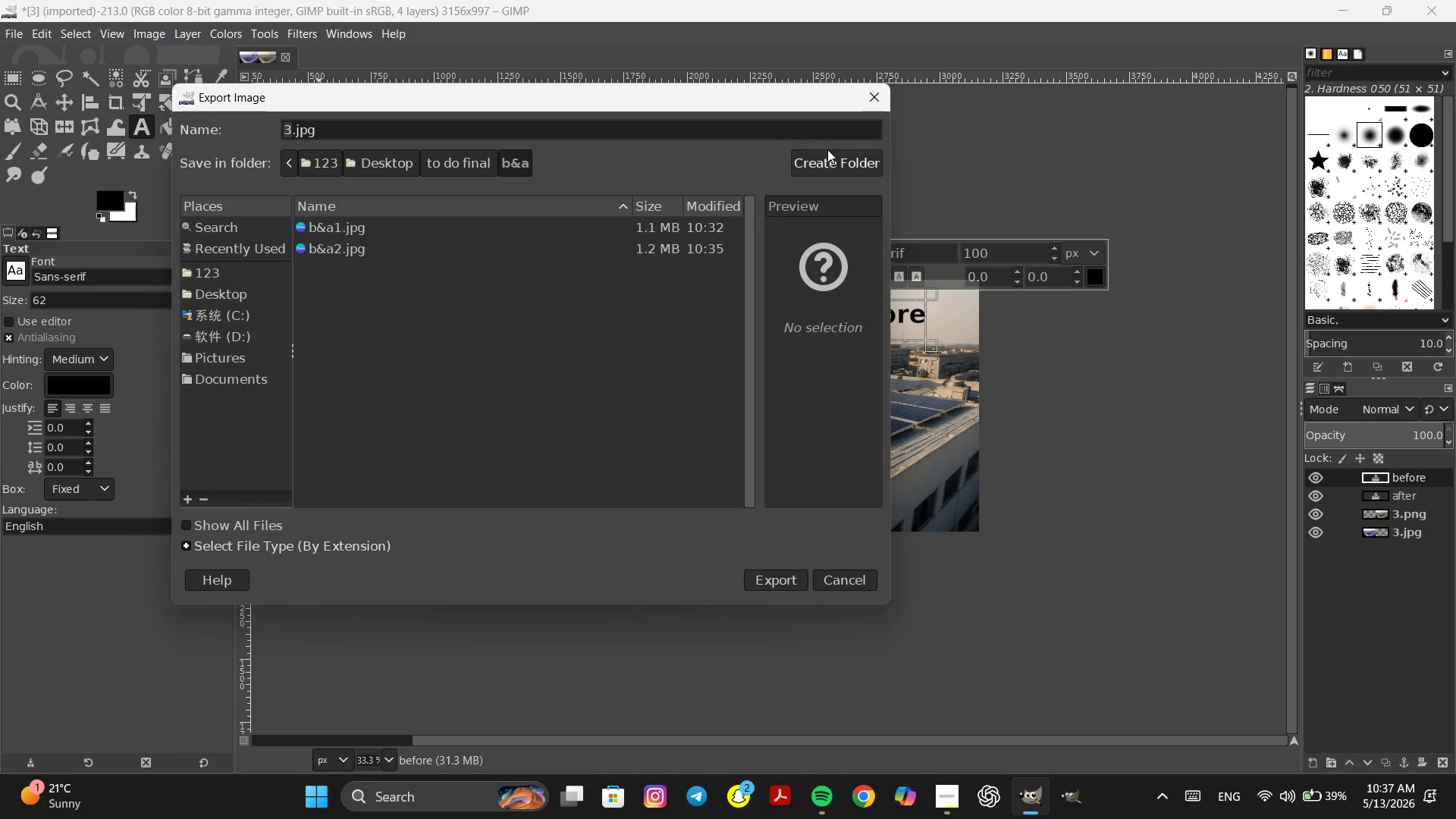 
left_click_drag(start_coordinate=[771, 89], to_coordinate=[852, 137])
 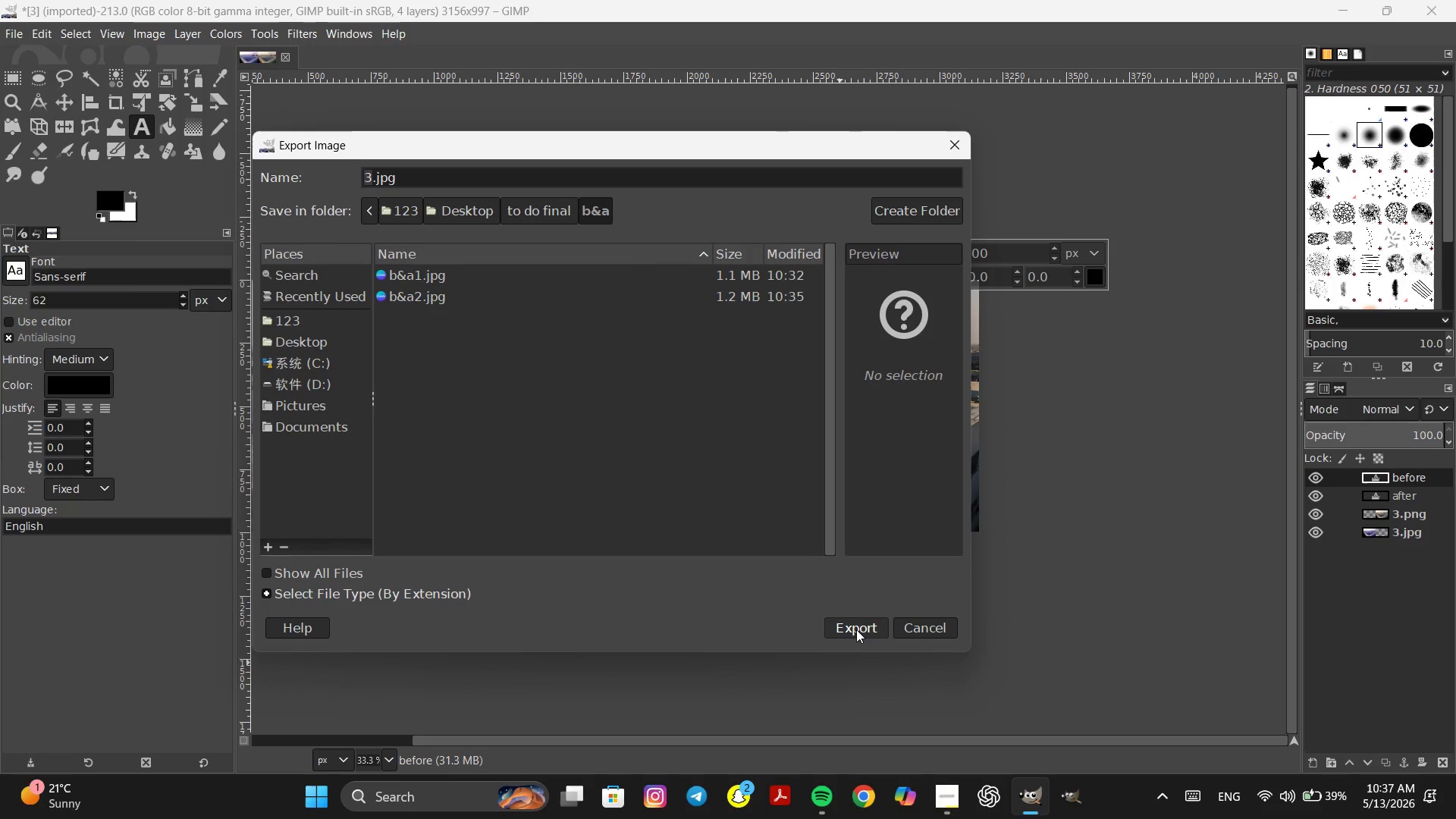 
wait(5.23)
 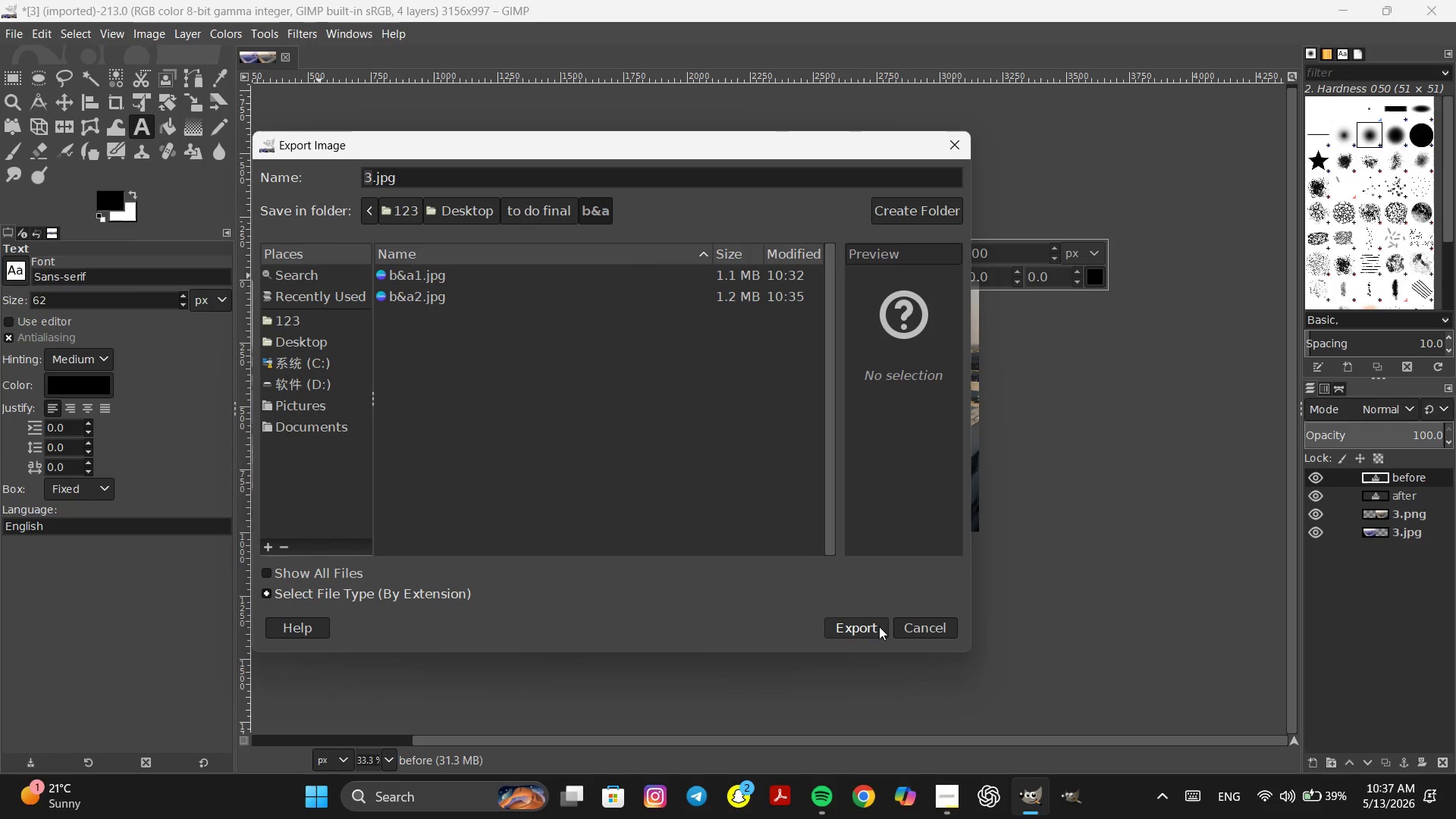 
left_click_drag(start_coordinate=[821, 143], to_coordinate=[955, 108])
 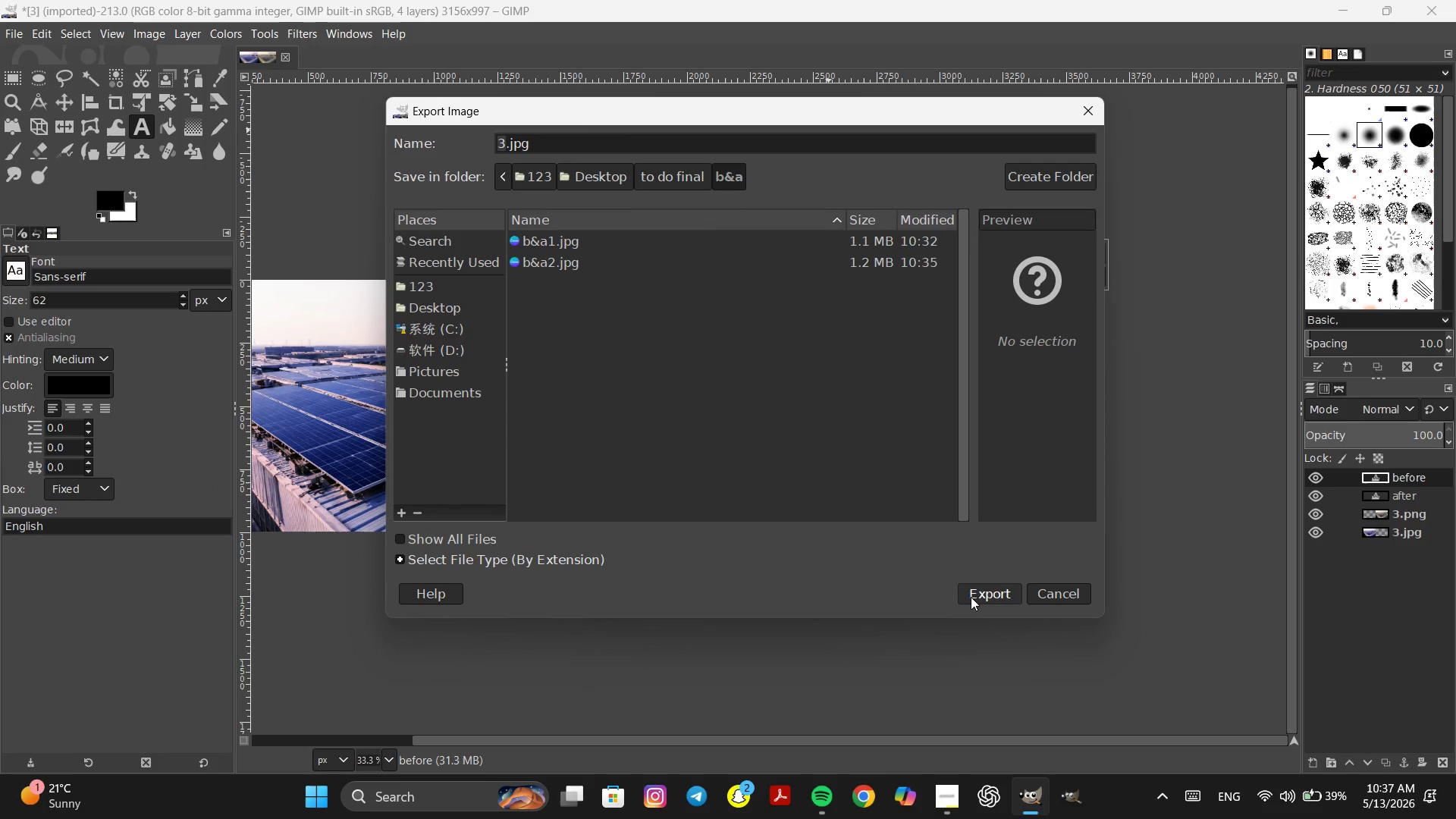 
left_click([984, 599])
 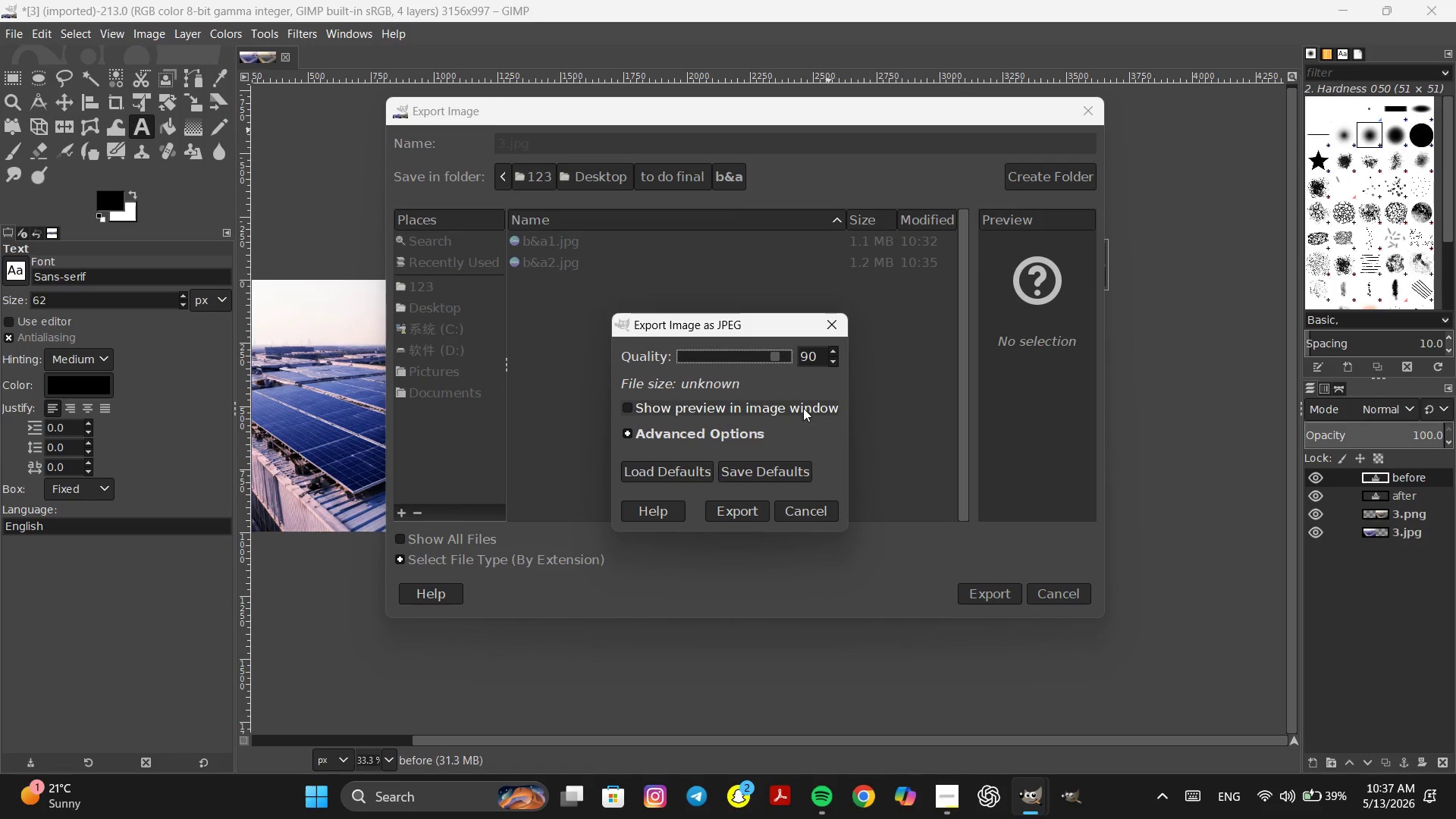 
left_click([824, 515])
 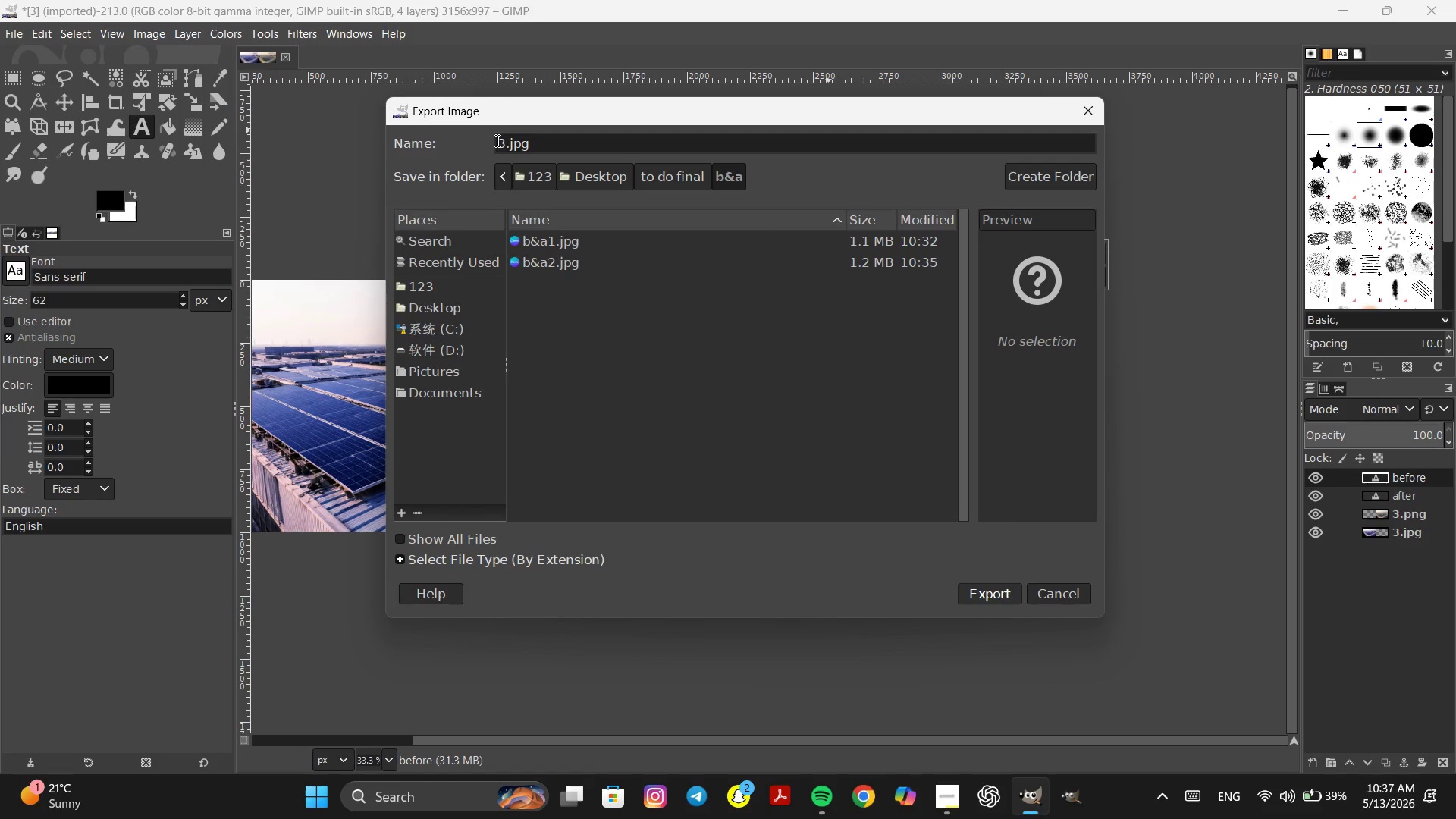 
double_click([499, 143])
 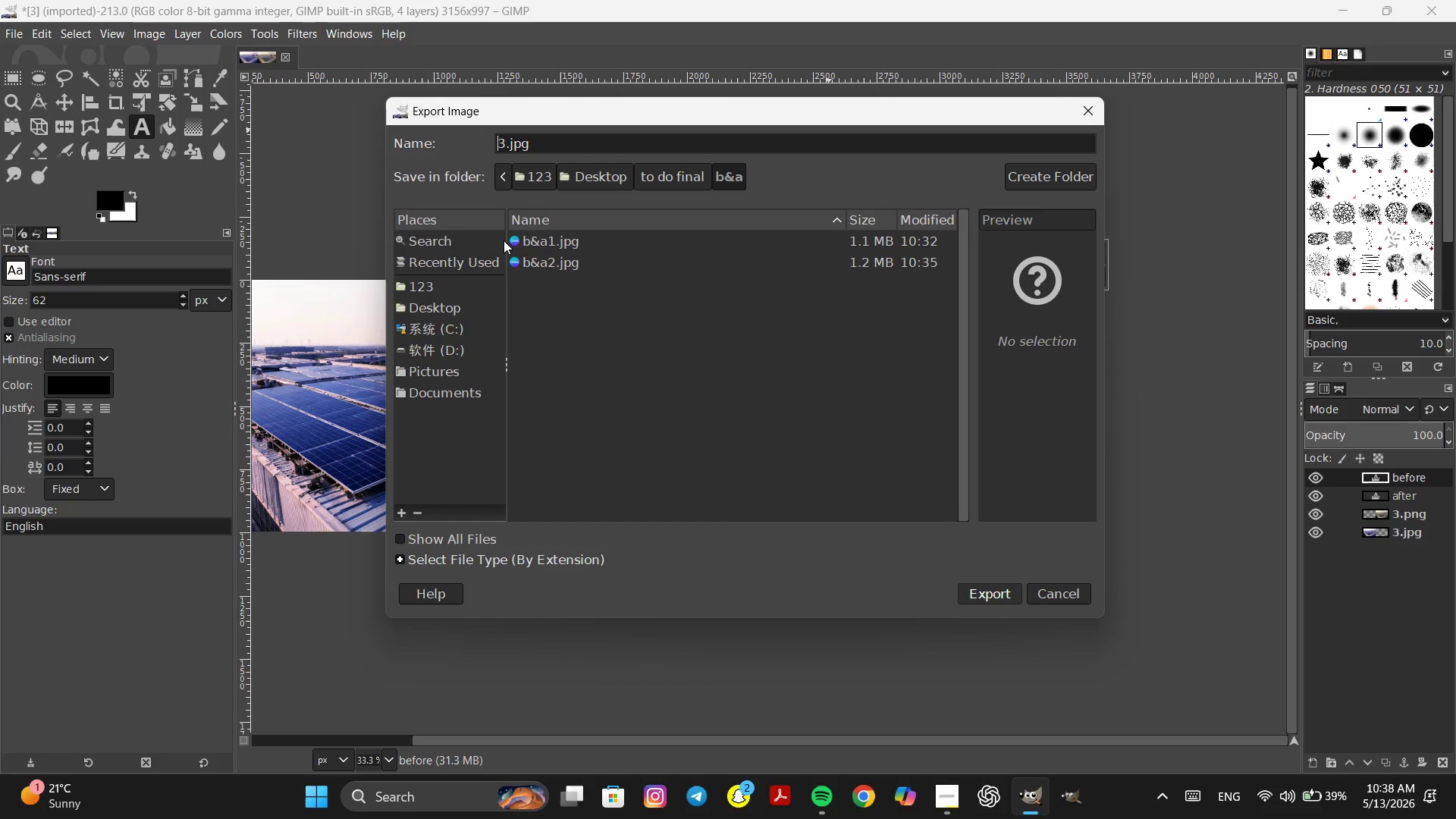 
type(ba)
 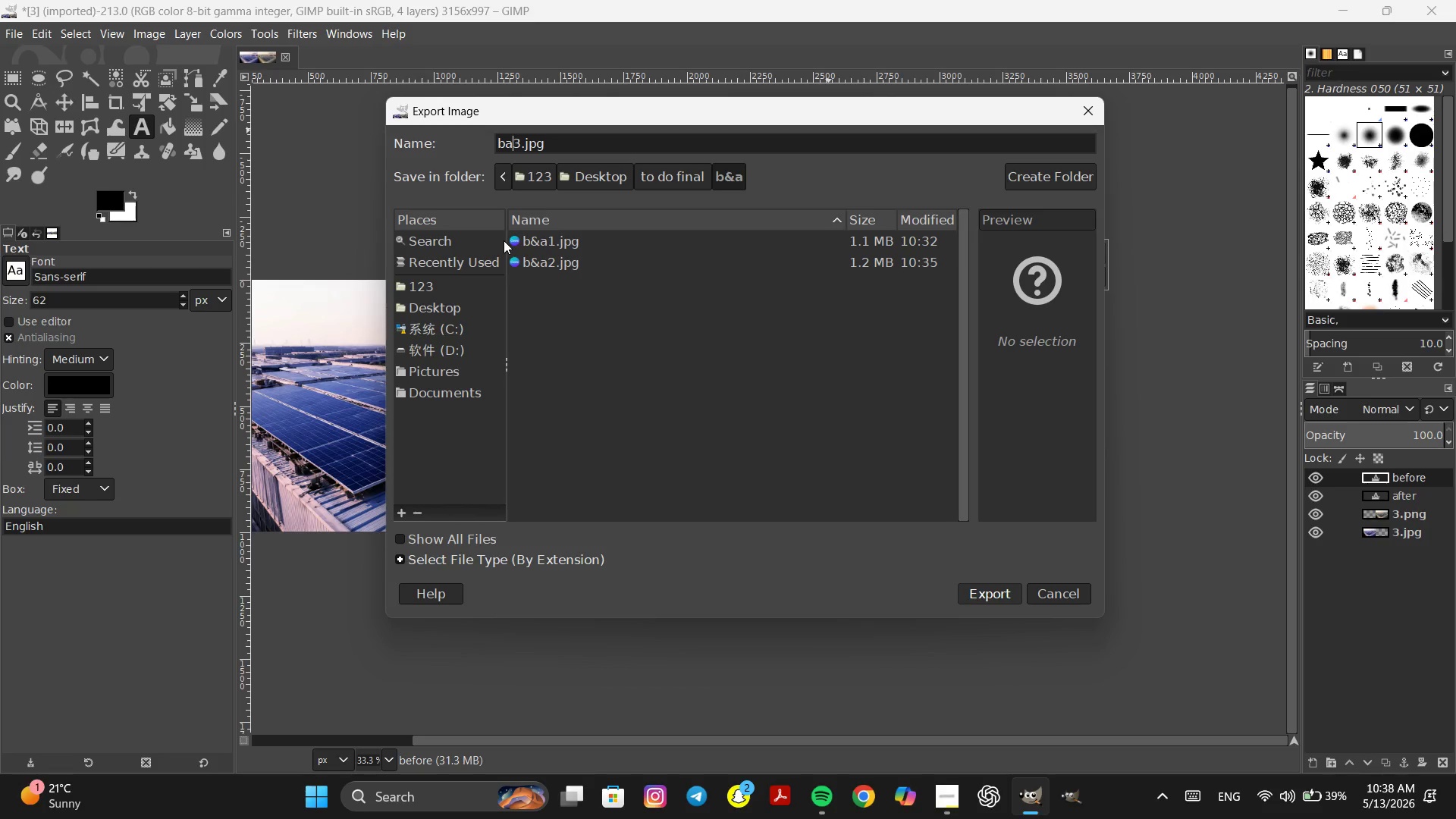 
wait(6.33)
 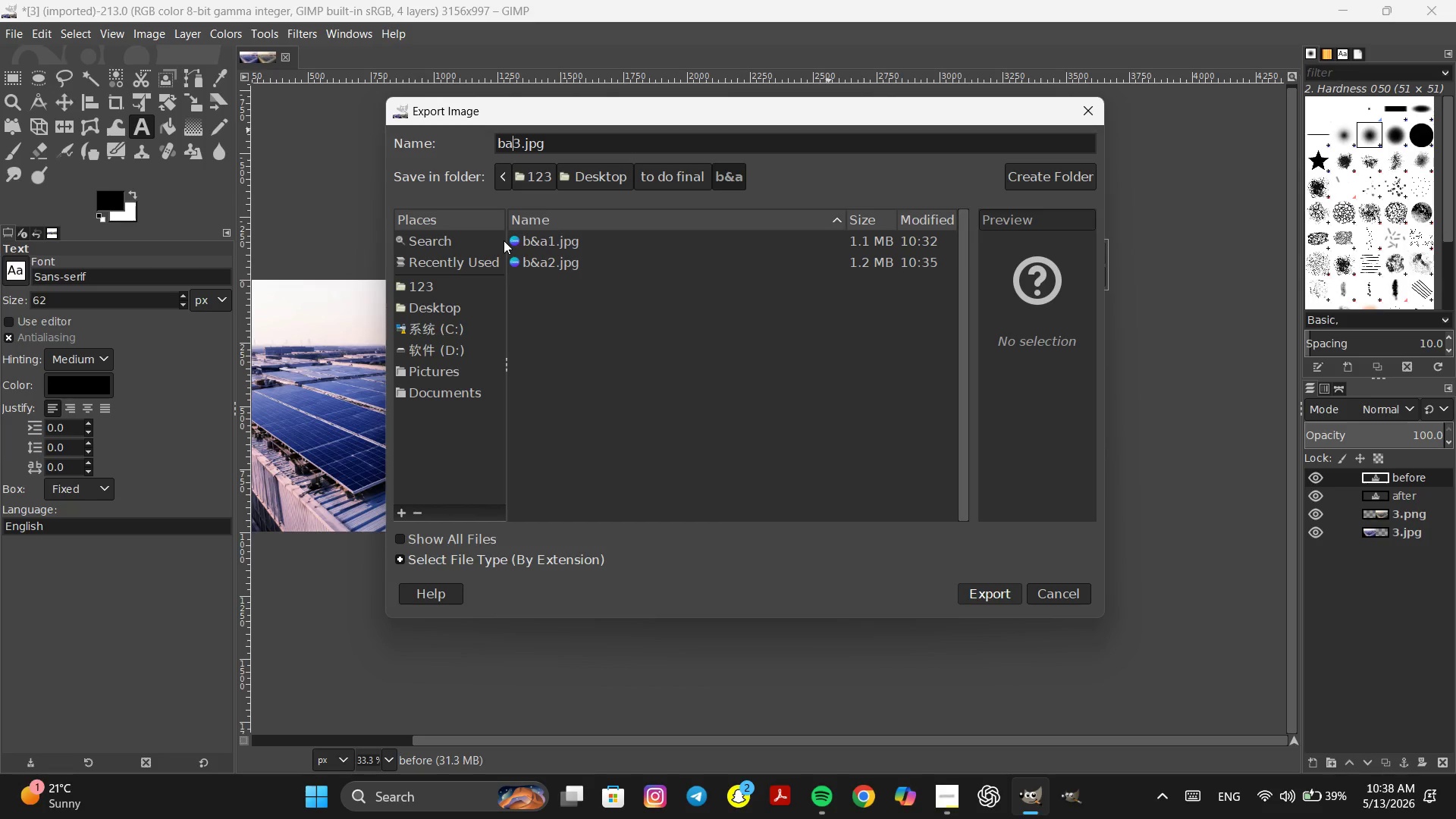 
left_click([999, 592])
 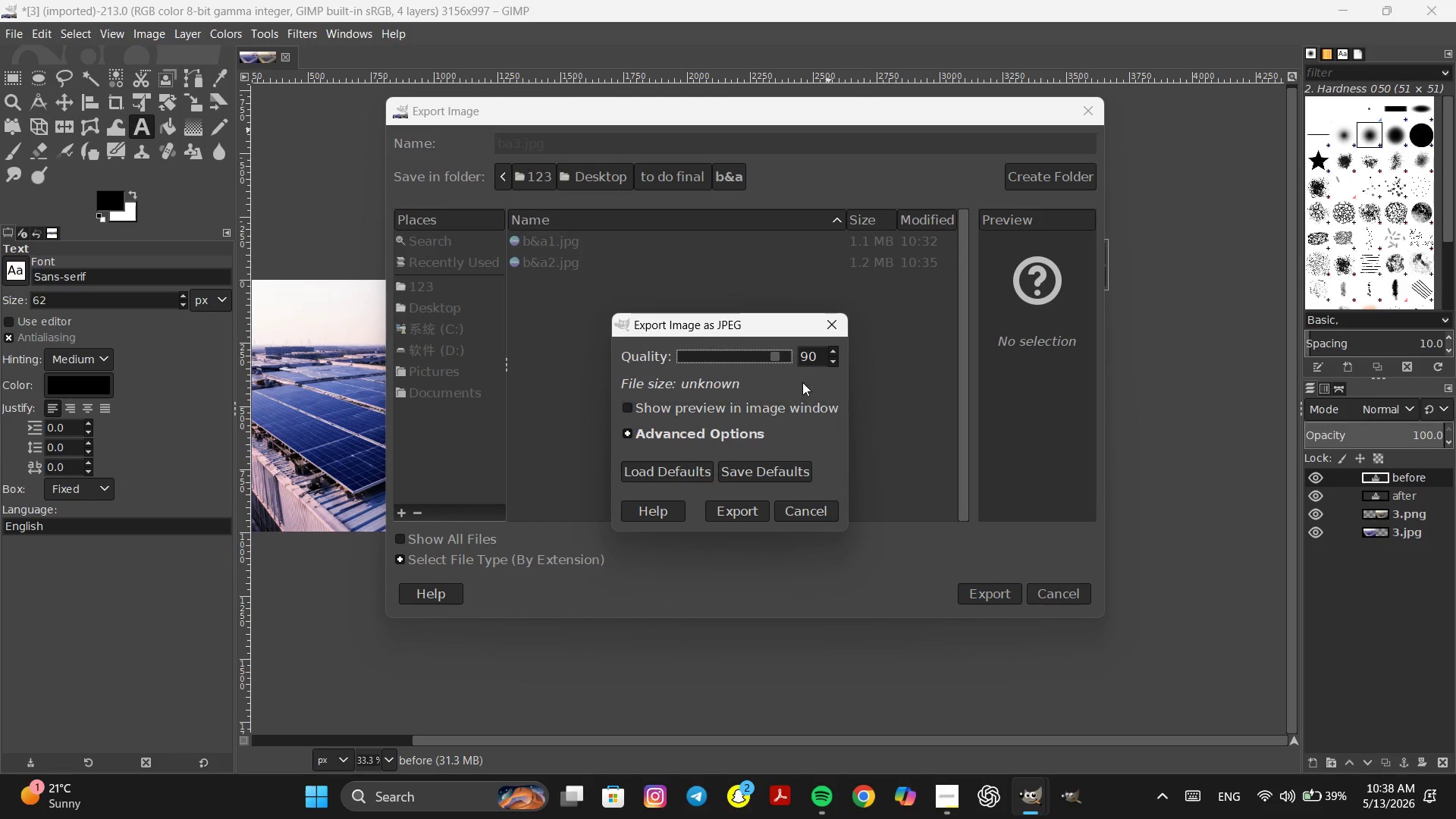 
left_click([839, 363])
 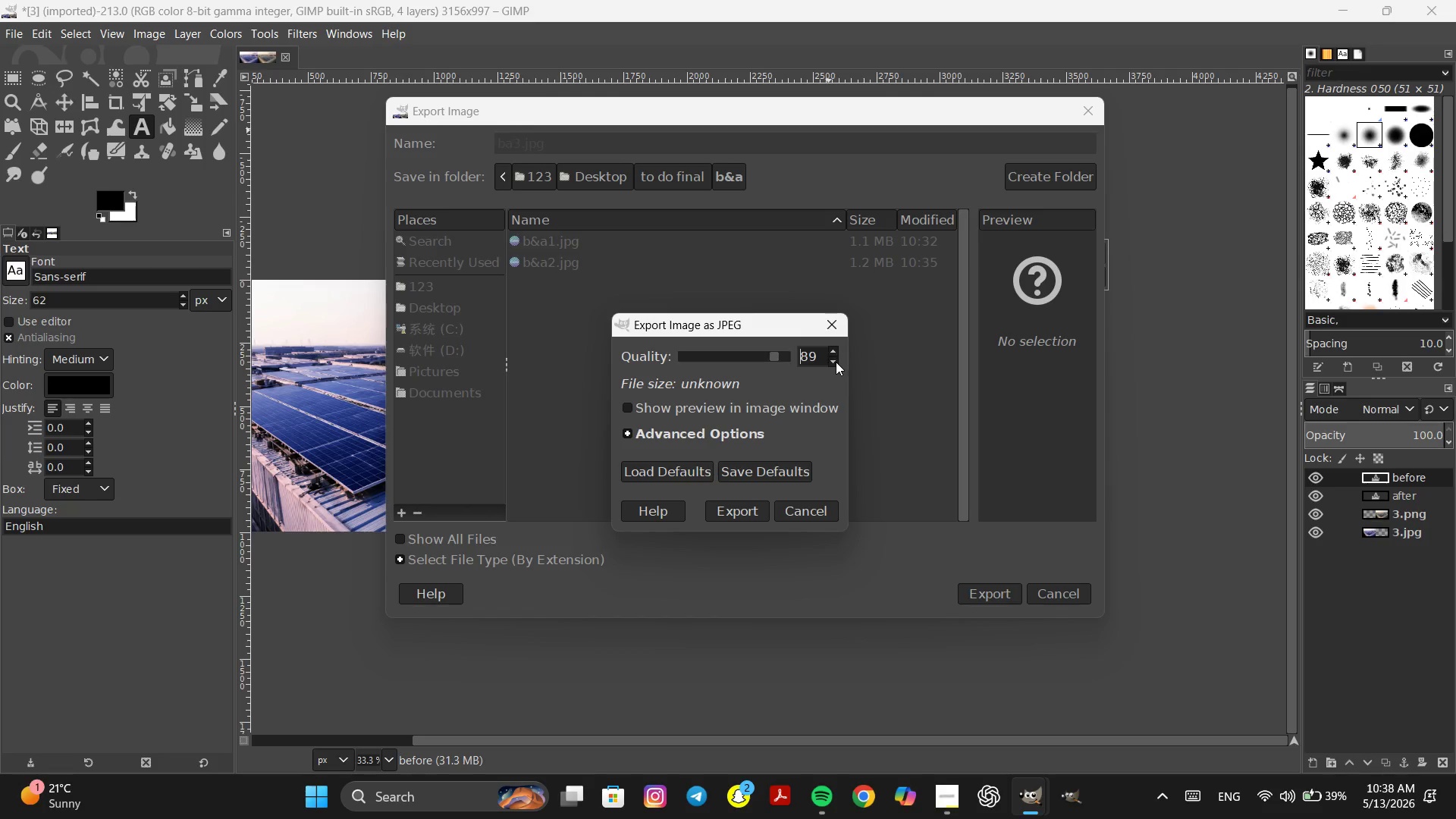 
triple_click([836, 362])
 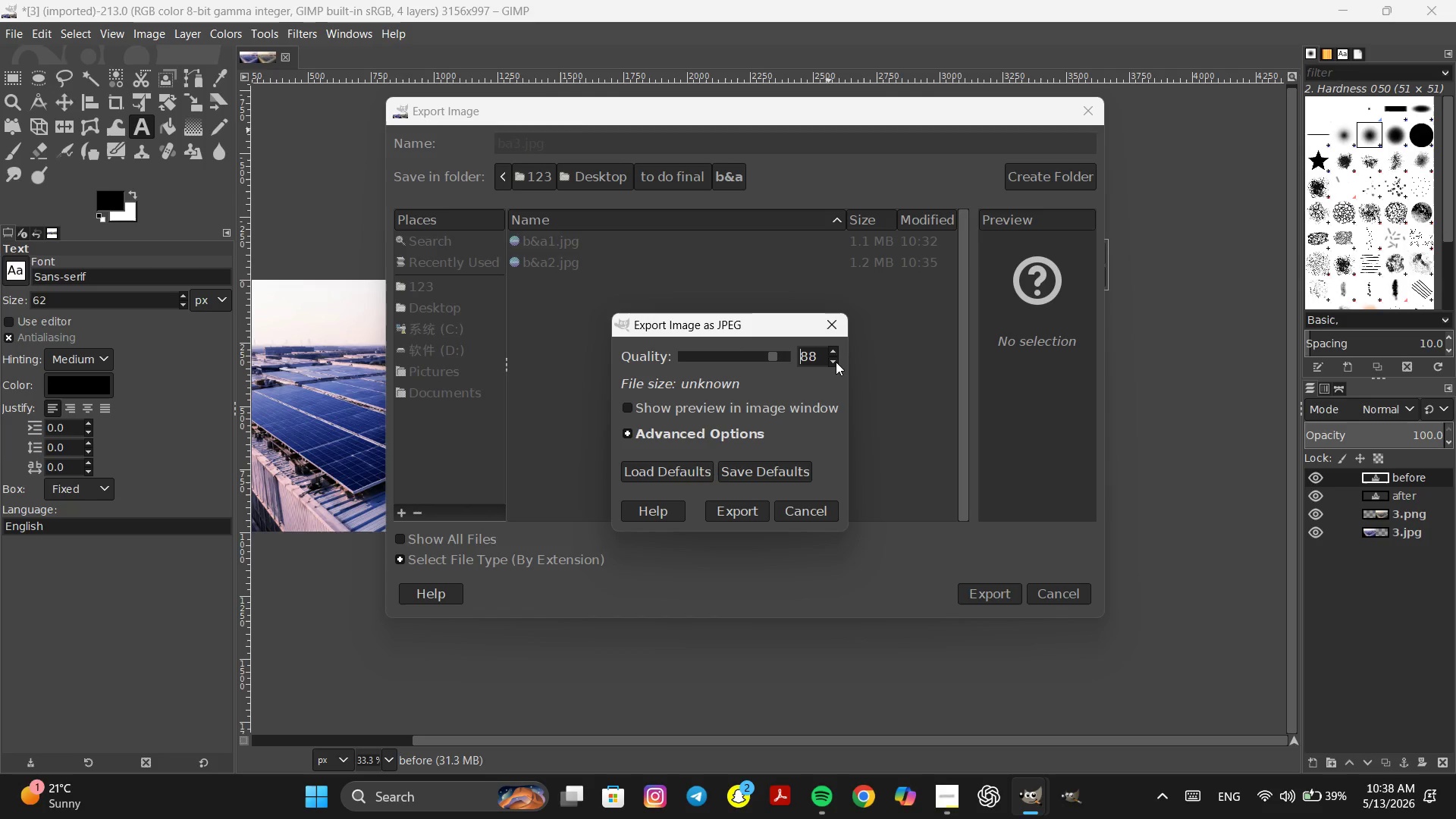 
triple_click([836, 362])
 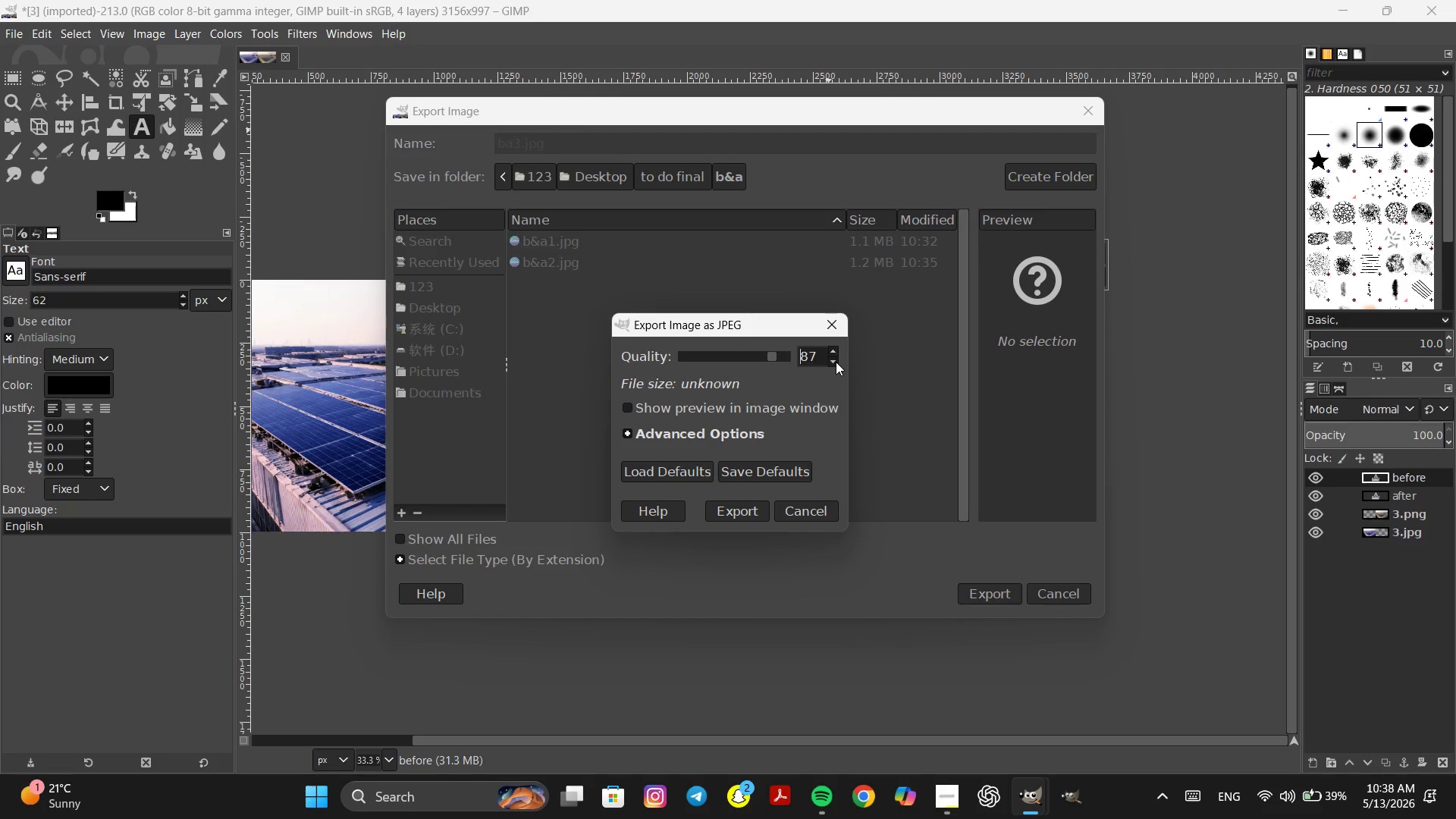 
triple_click([836, 362])
 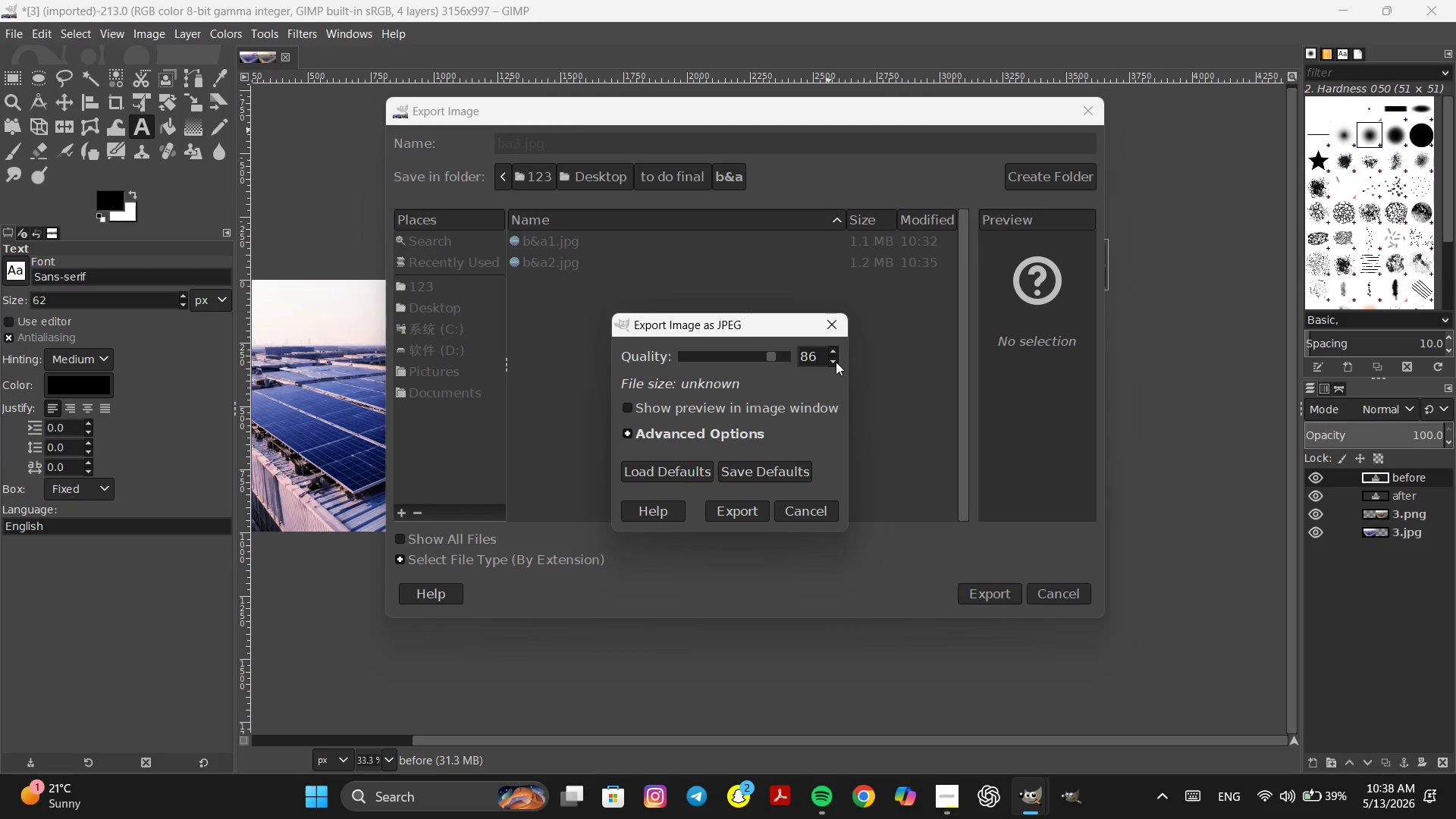 
triple_click([836, 362])
 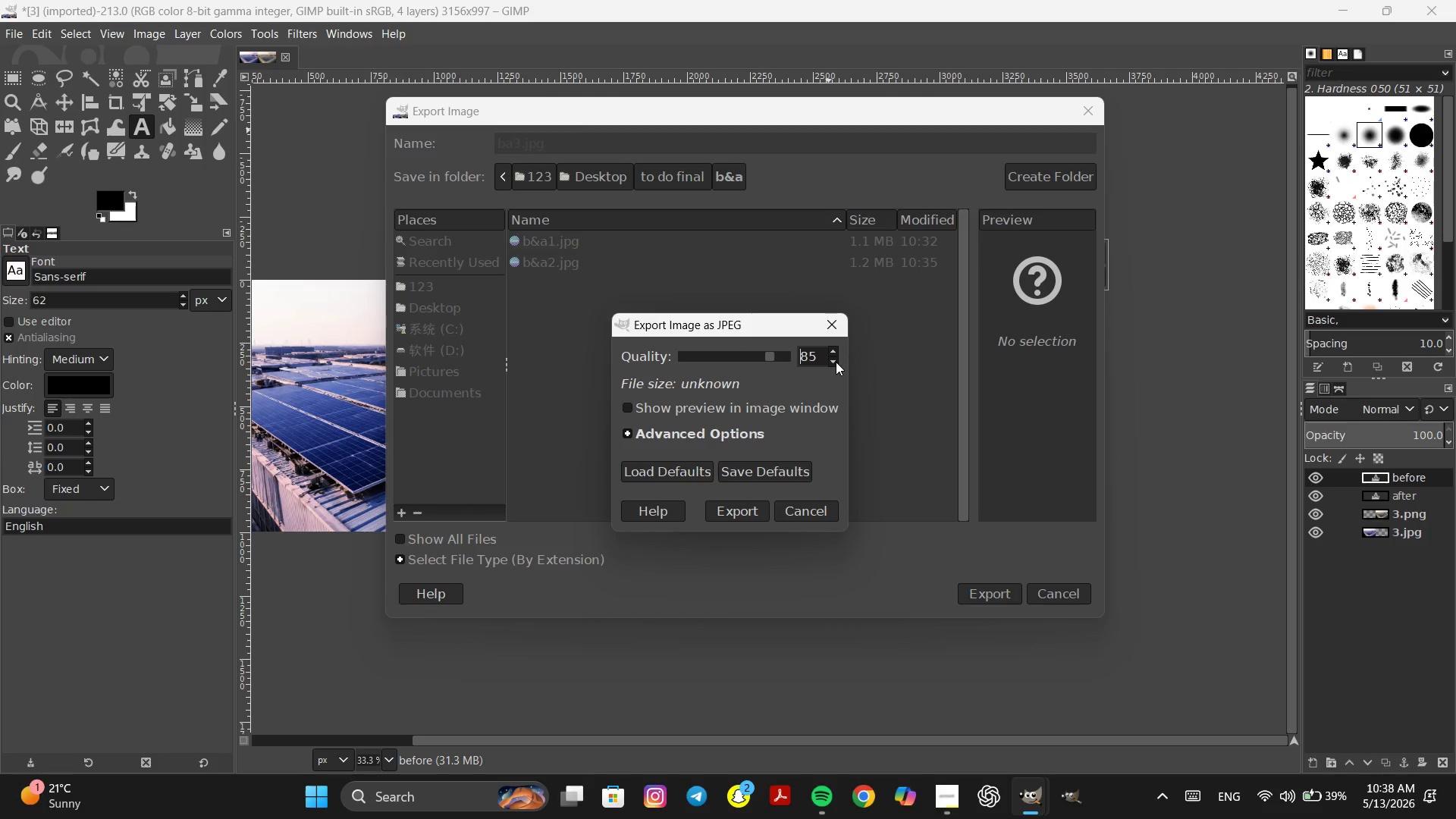 
triple_click([836, 362])
 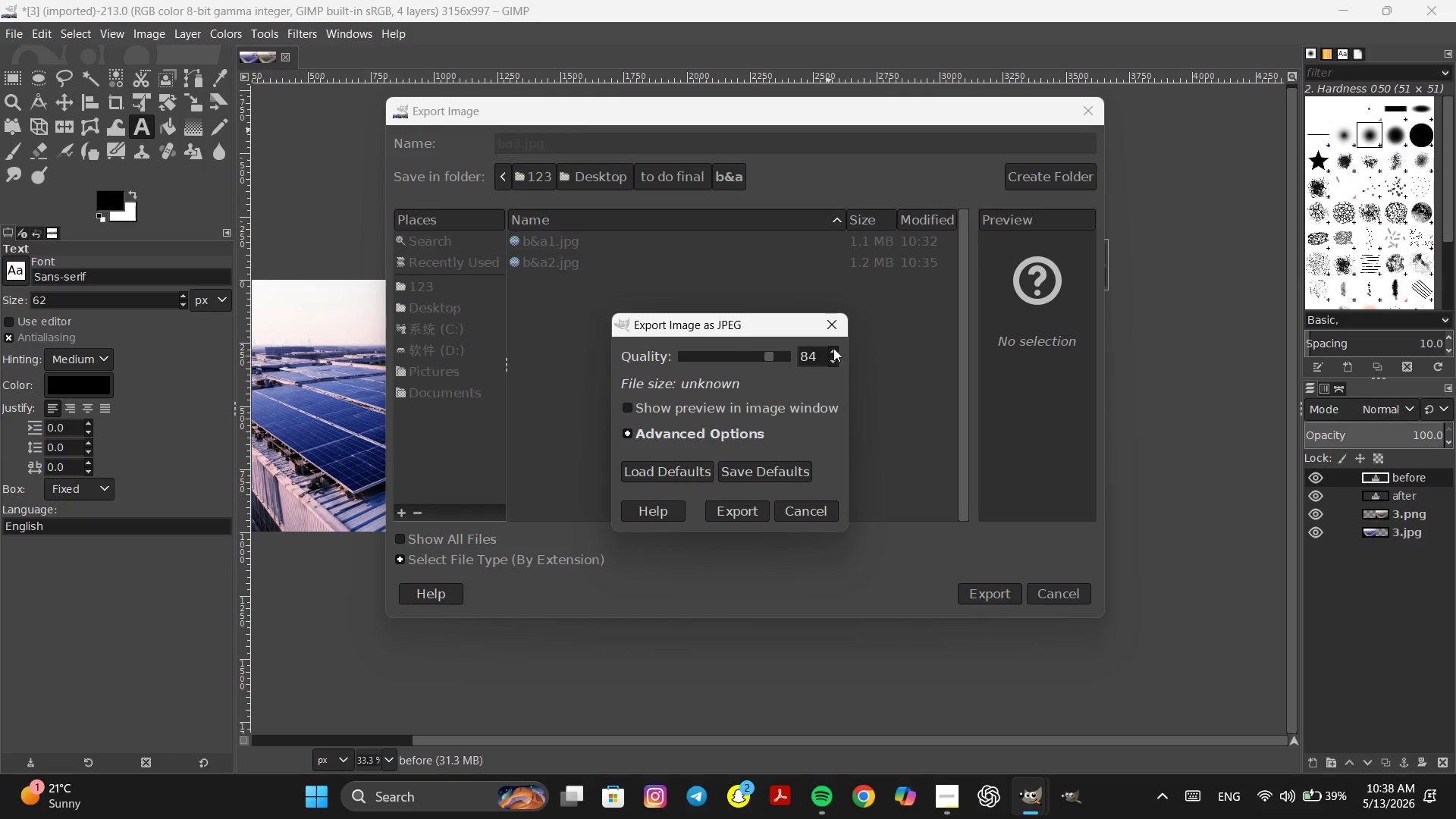 
left_click([833, 348])
 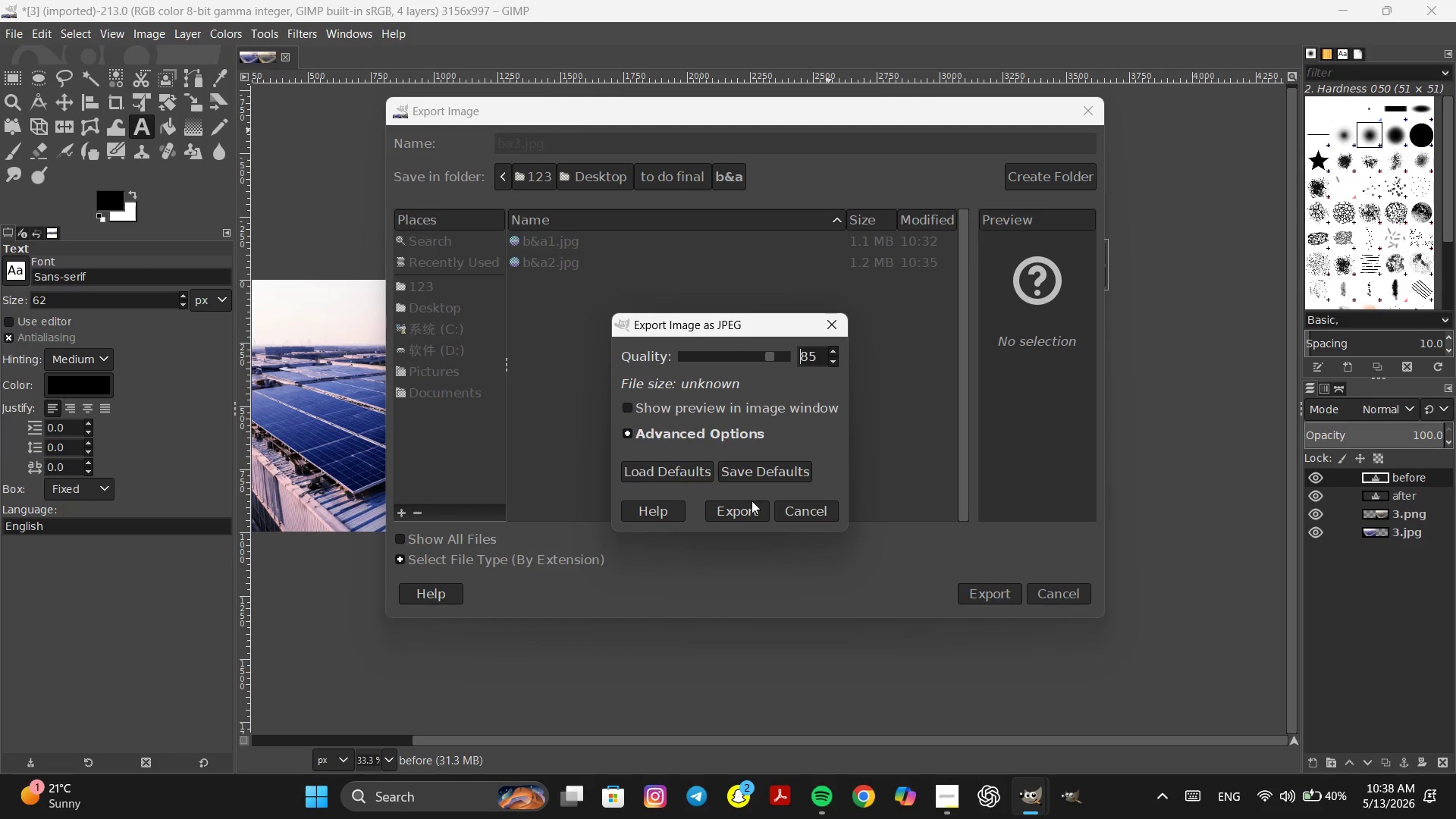 
left_click([751, 507])
 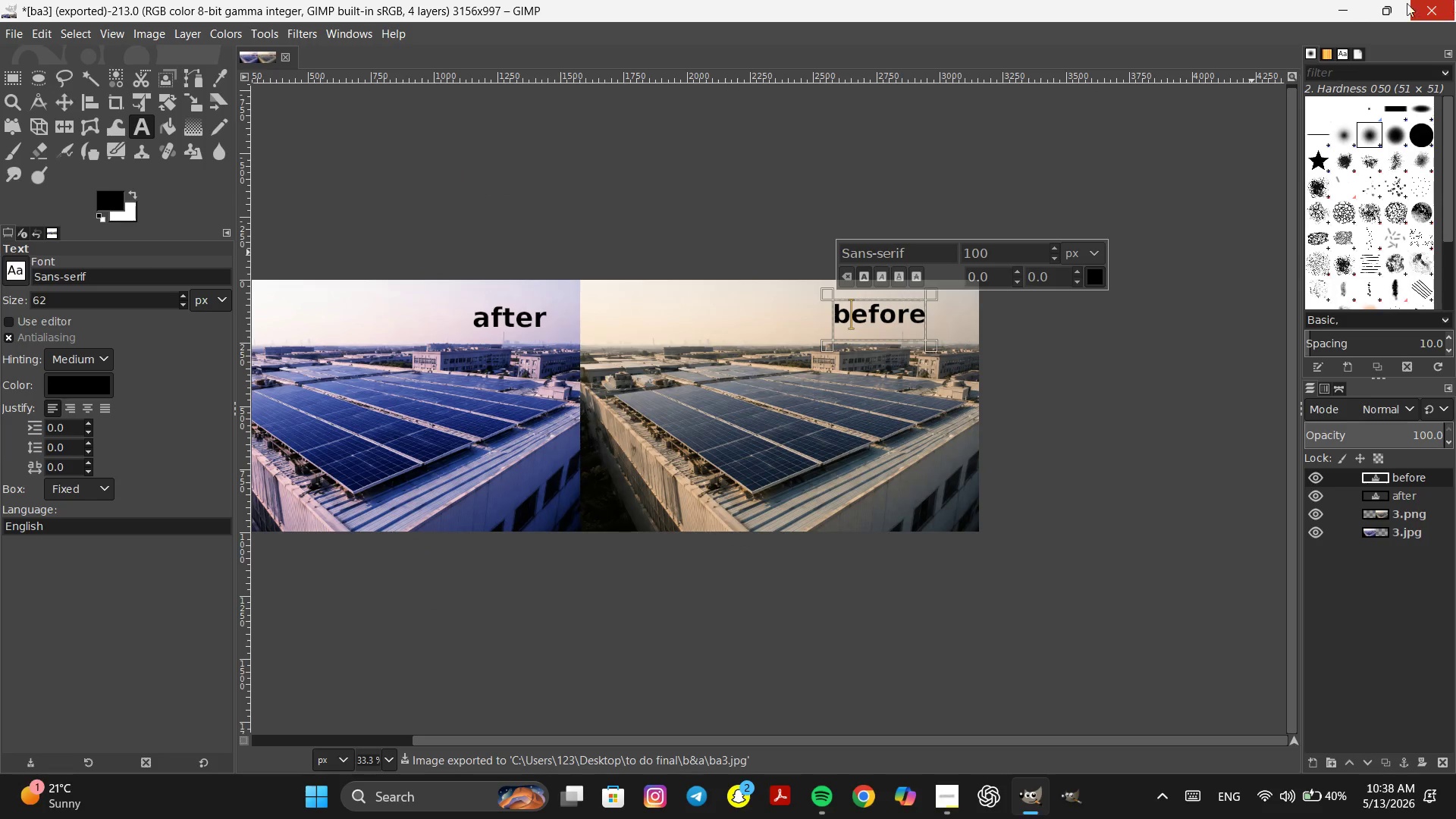 
left_click([1339, 8])
 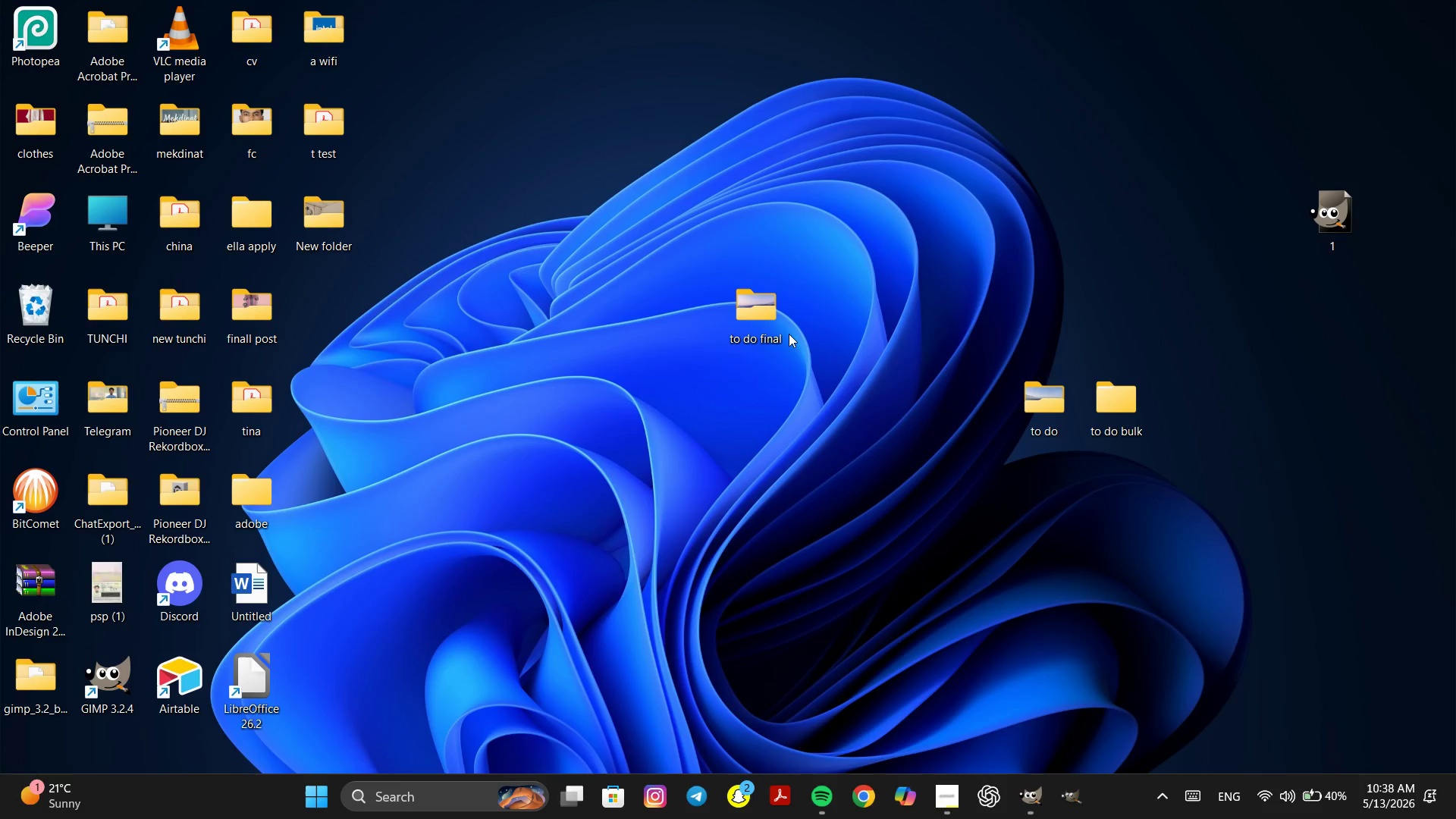 
double_click([771, 322])
 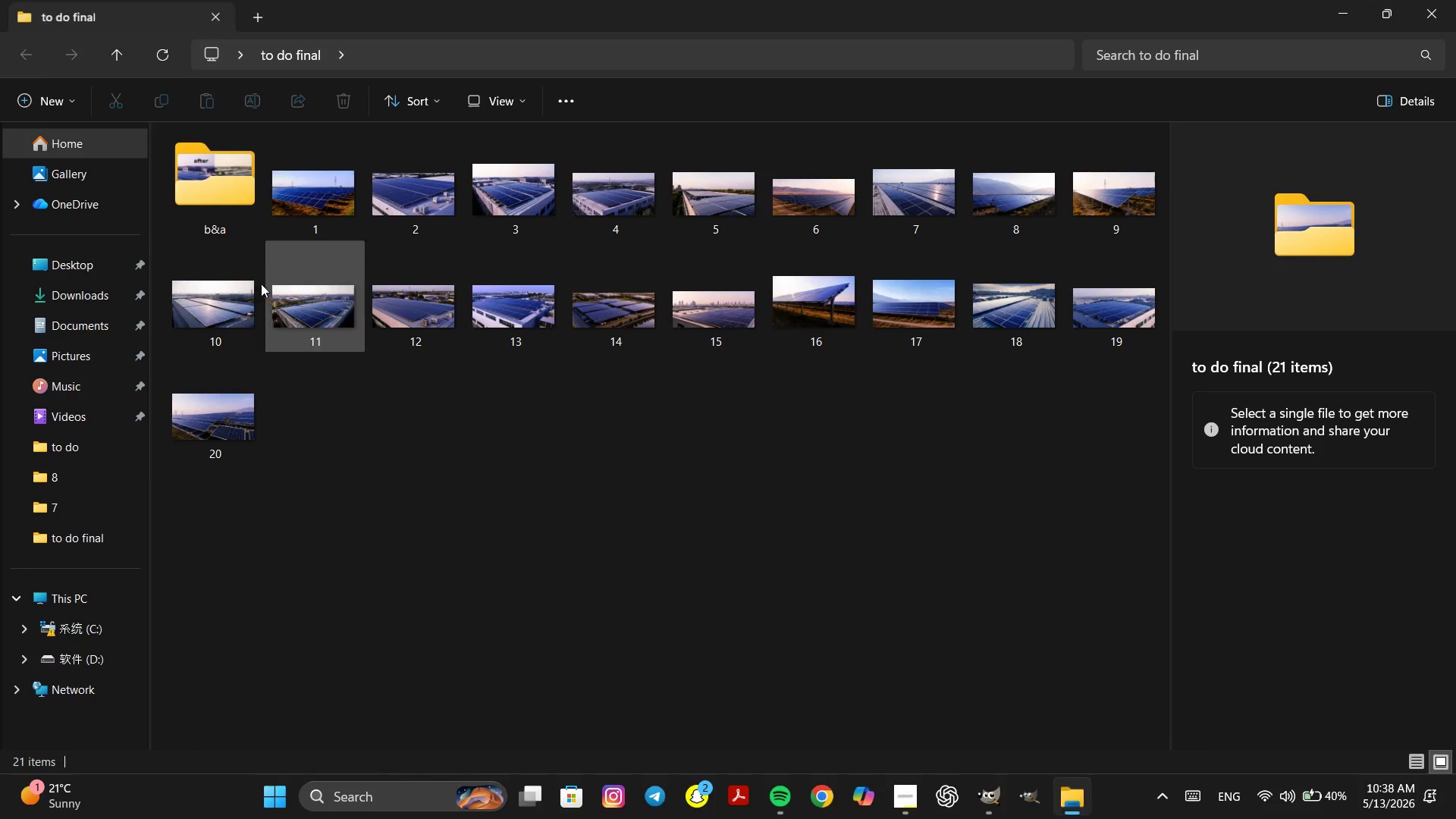 
double_click([167, 162])
 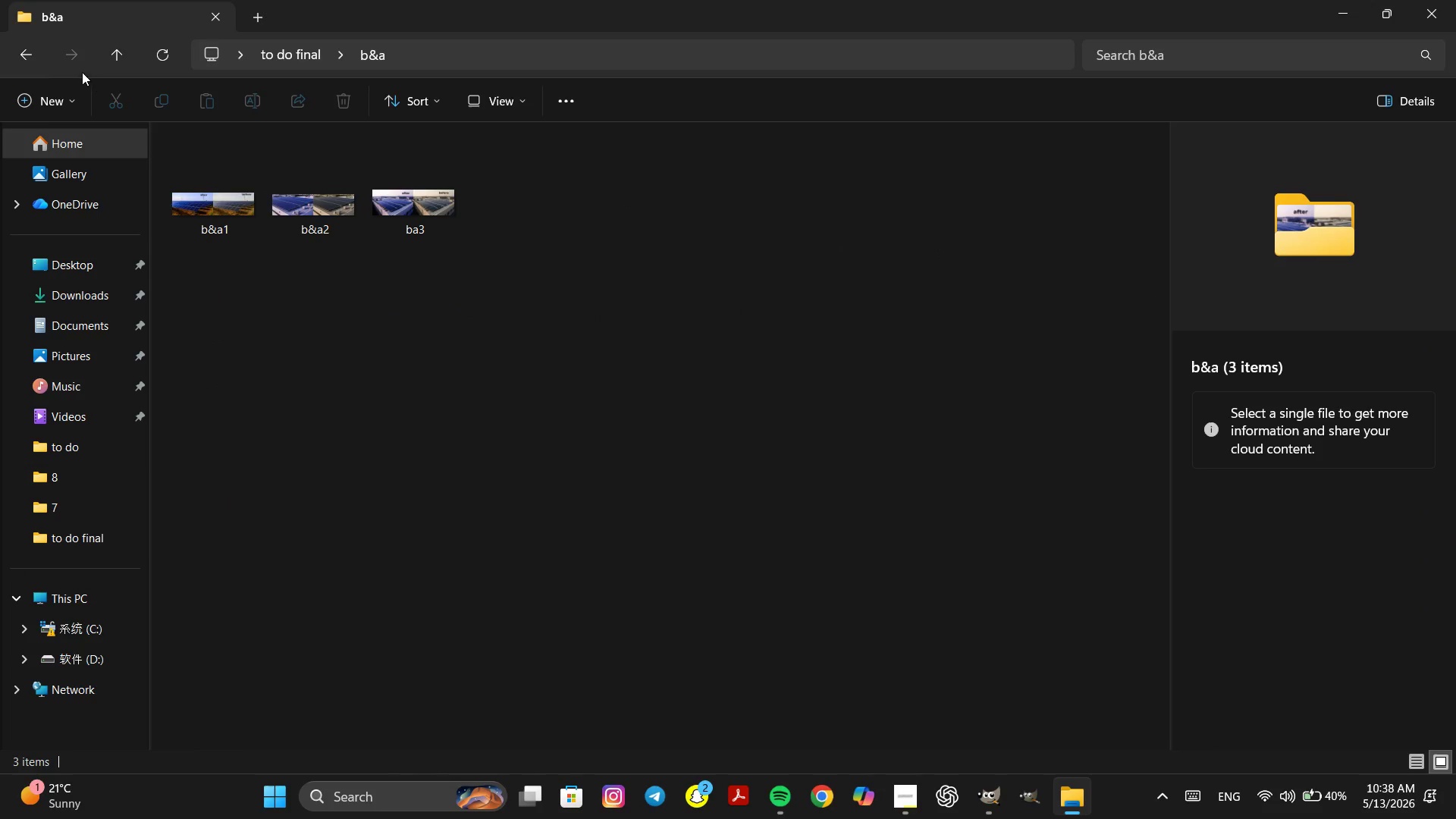 
left_click([36, 58])
 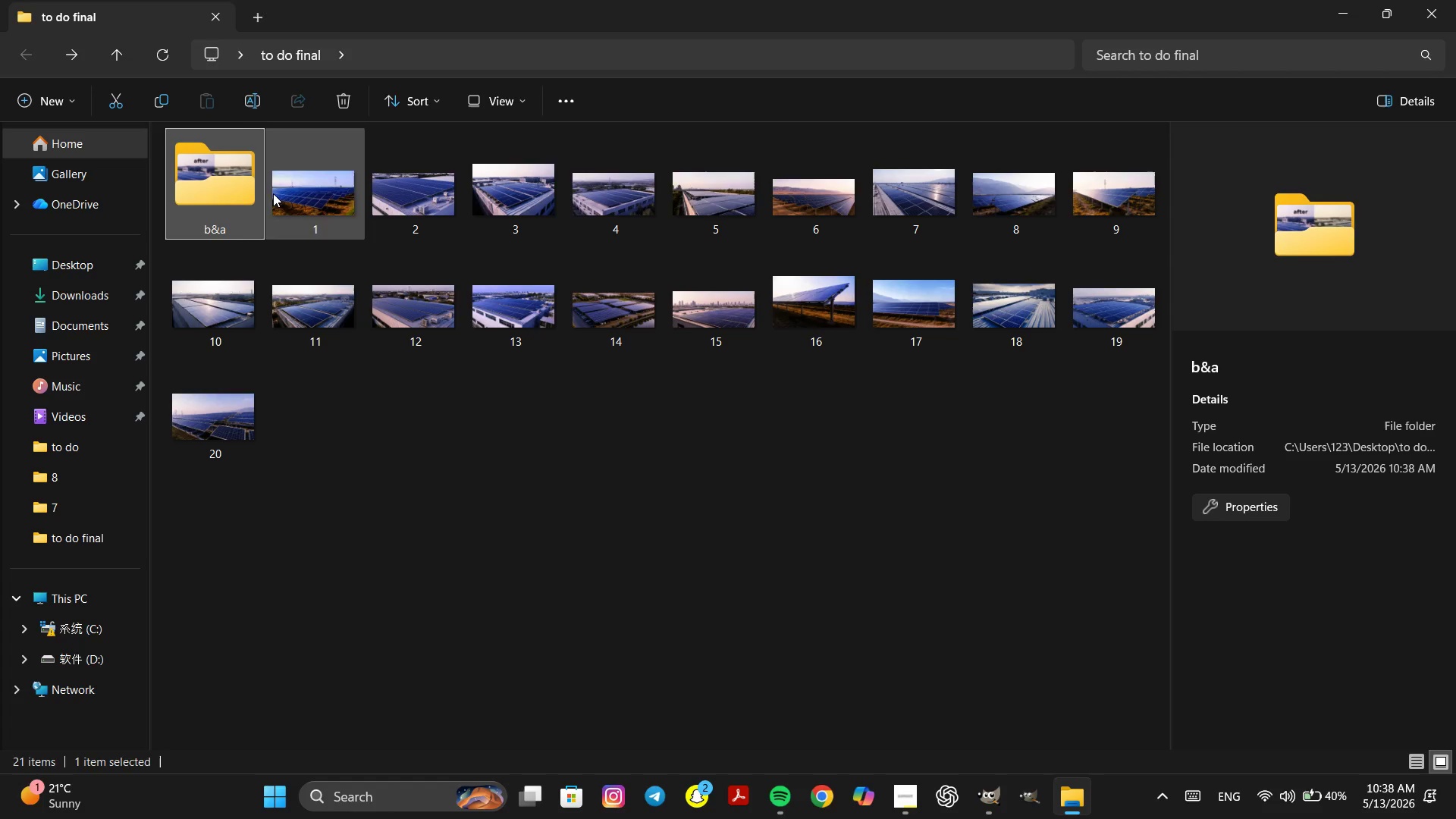 
double_click([240, 190])
 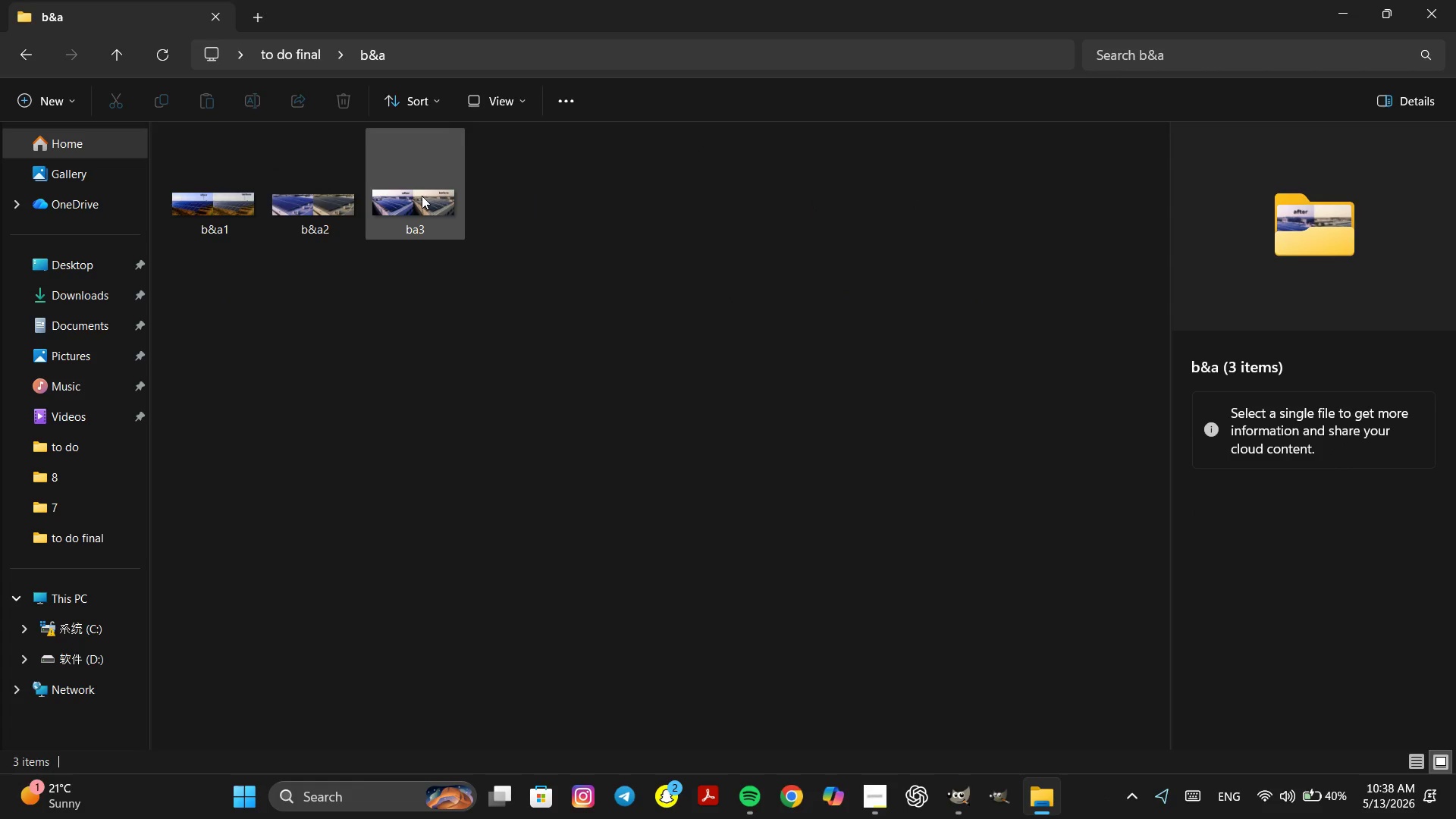 
double_click([422, 196])
 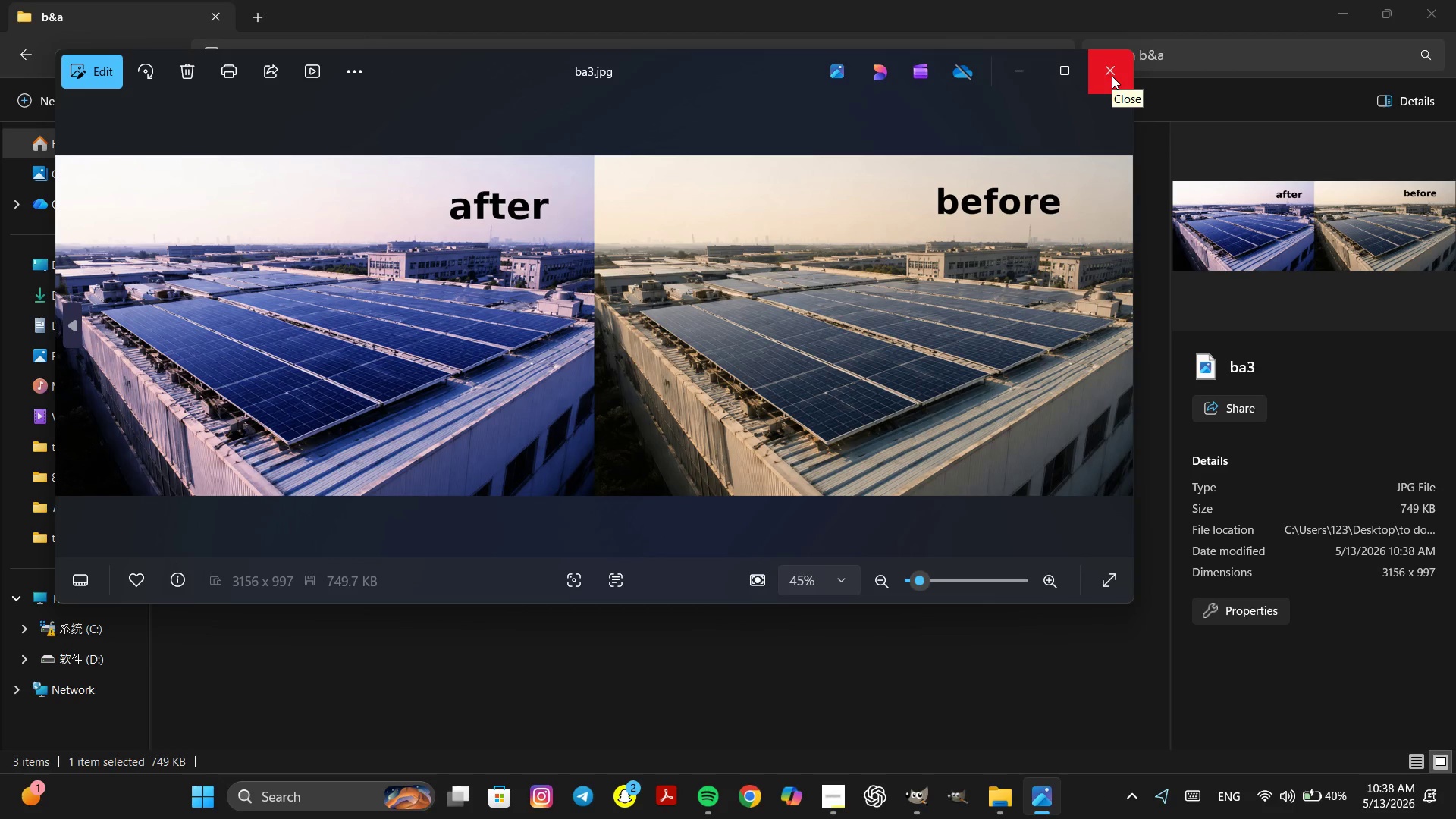 
wait(6.33)
 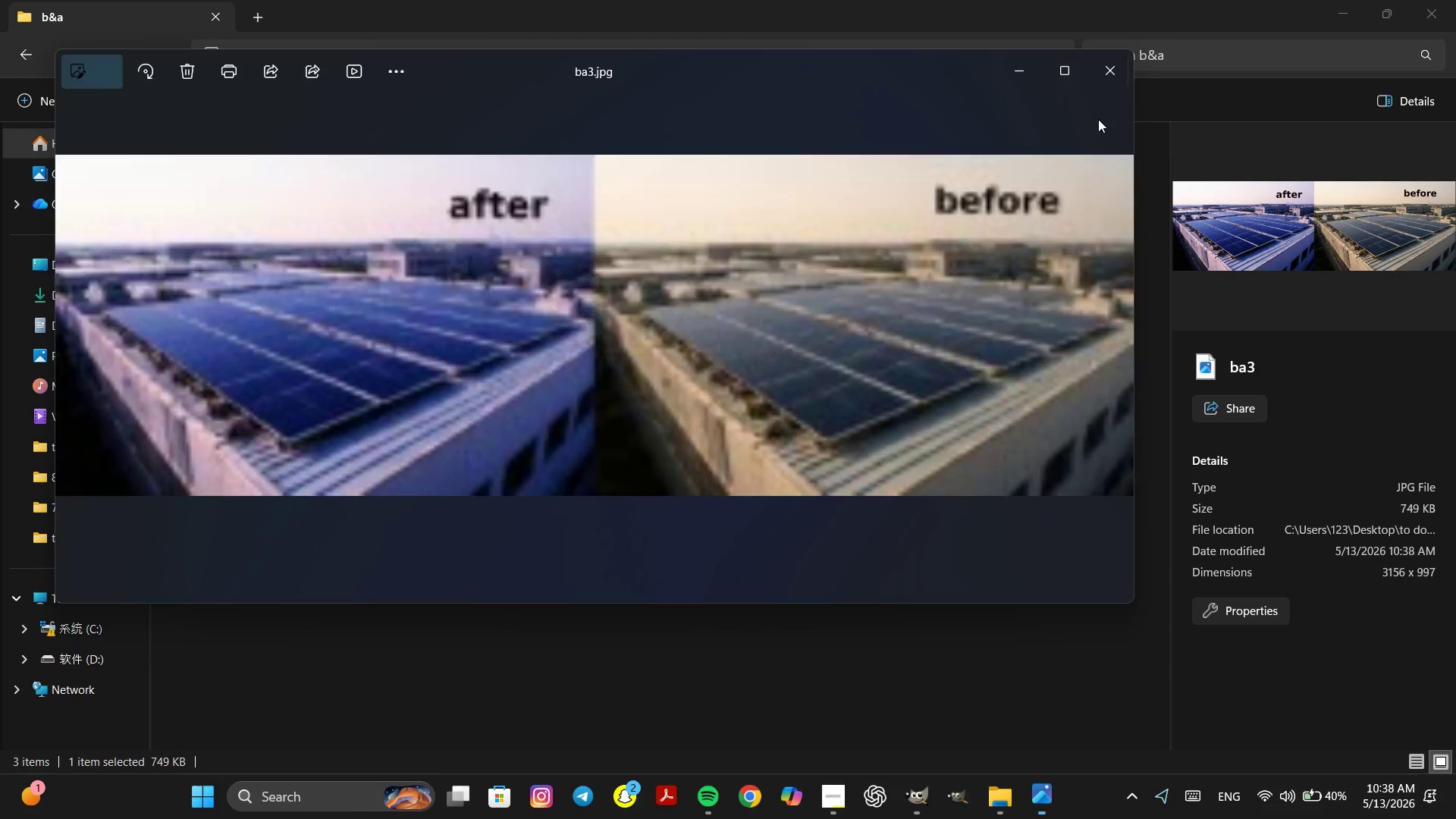 
key(ArrowLeft)
 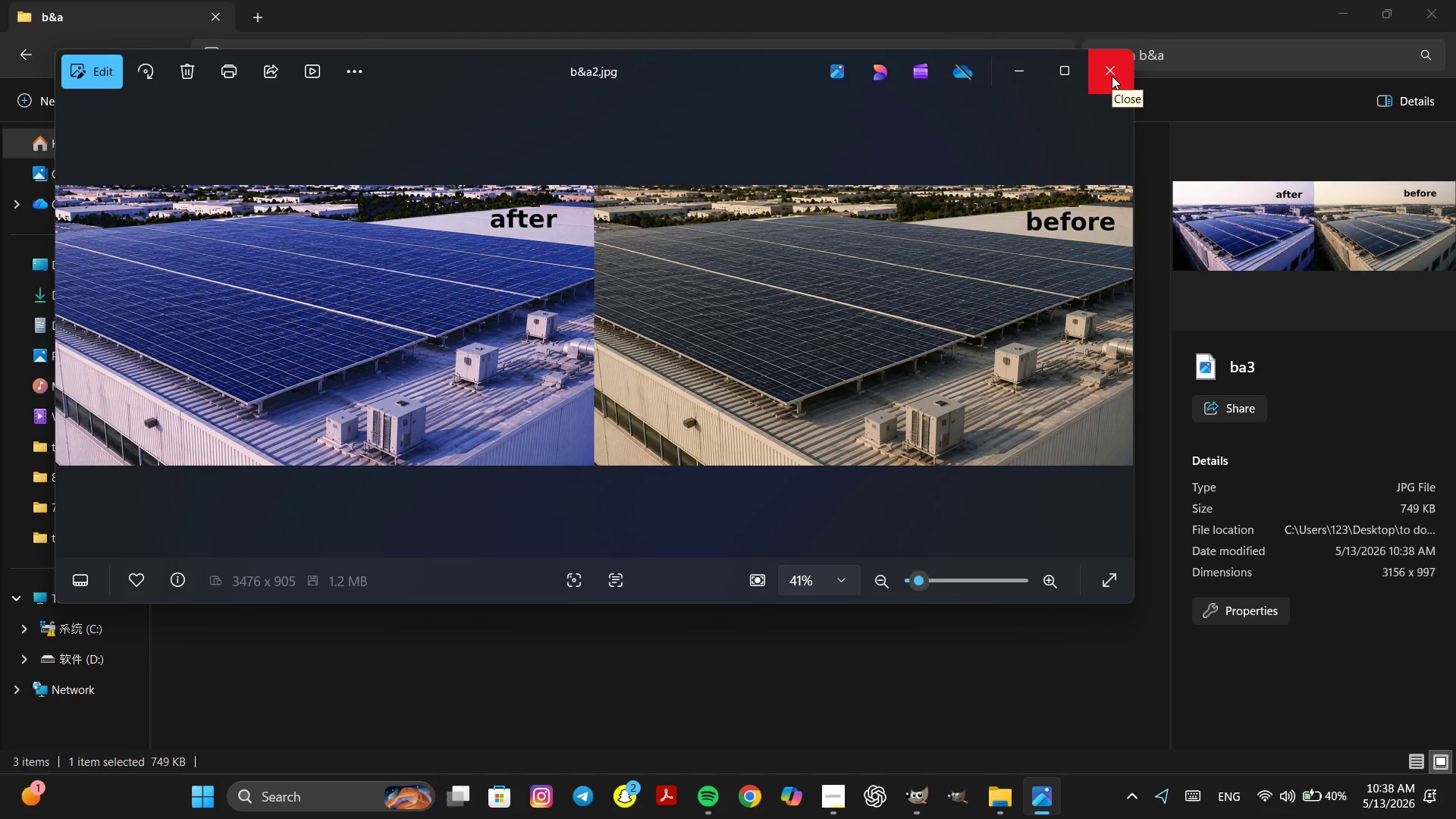 
key(ArrowLeft)
 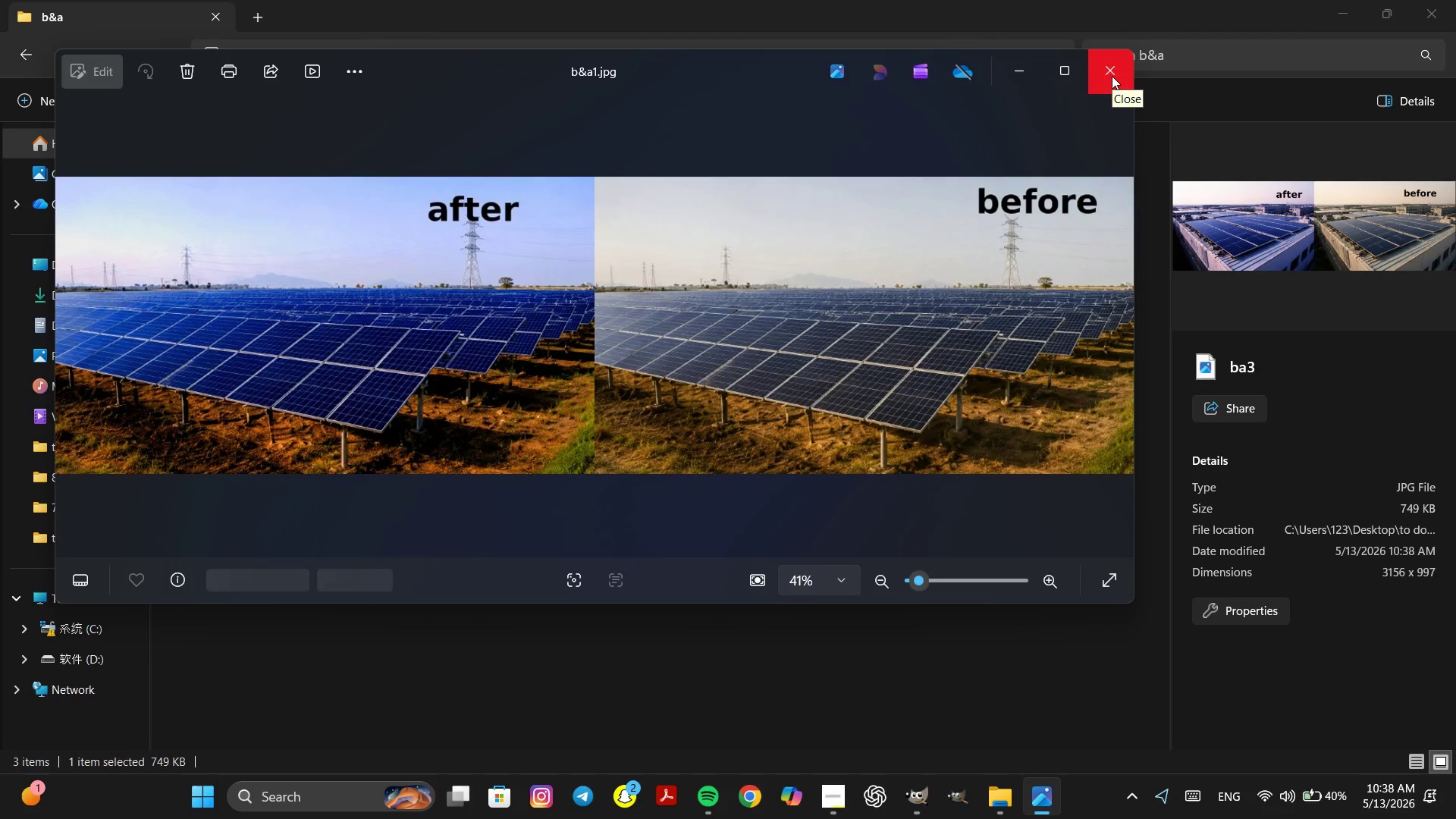 
key(ArrowLeft)
 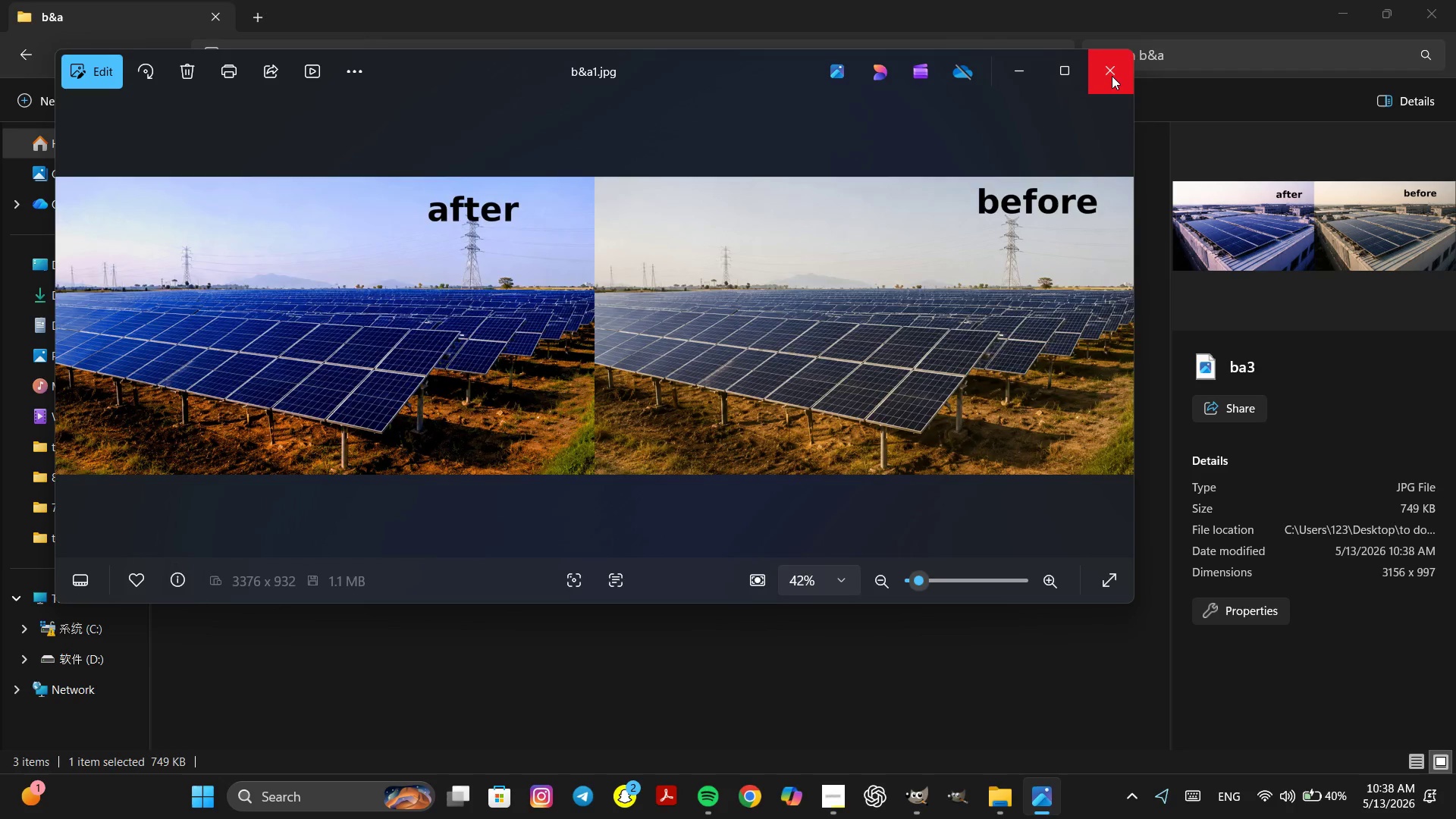 
key(ArrowRight)
 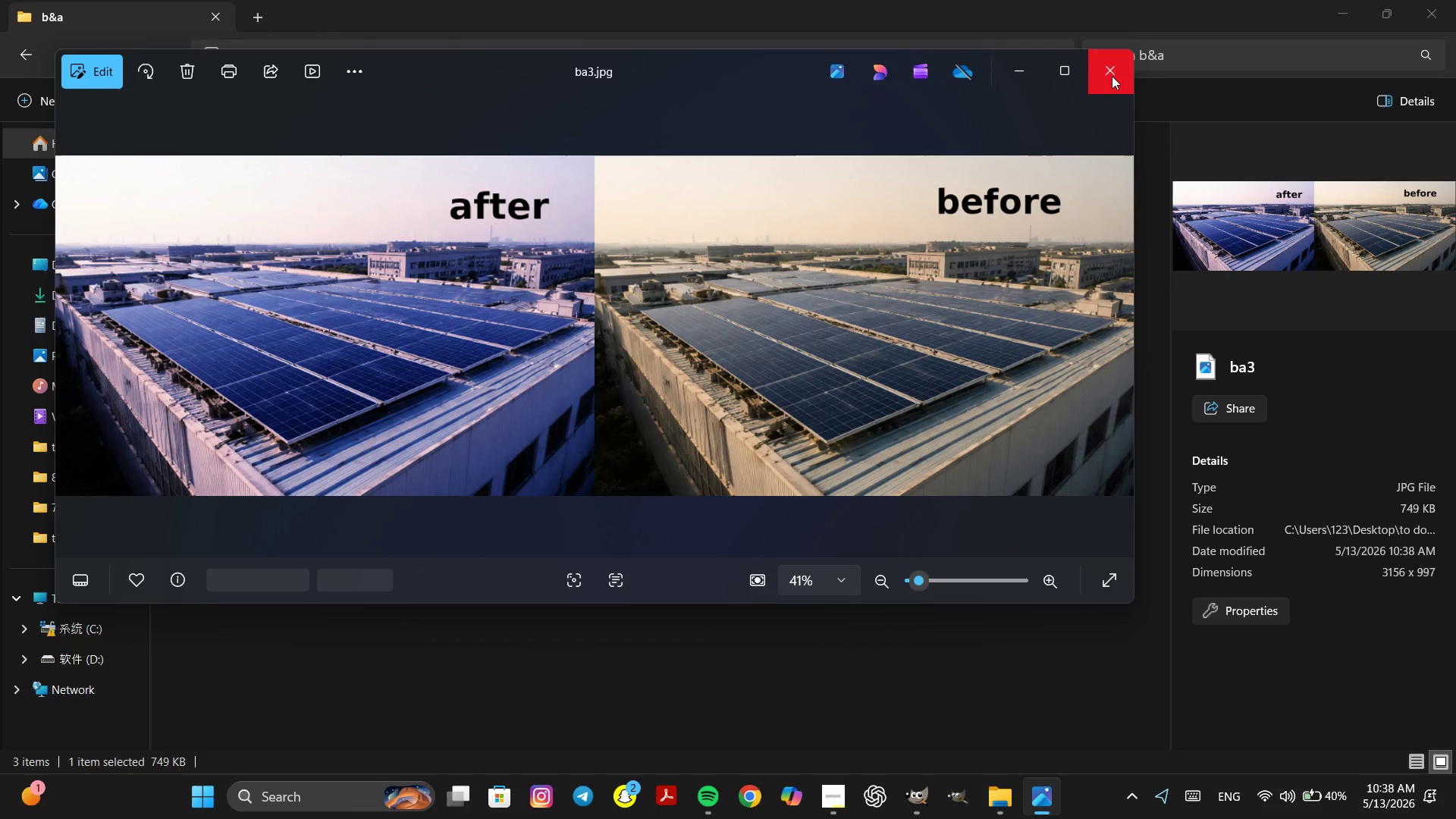 
key(ArrowRight)
 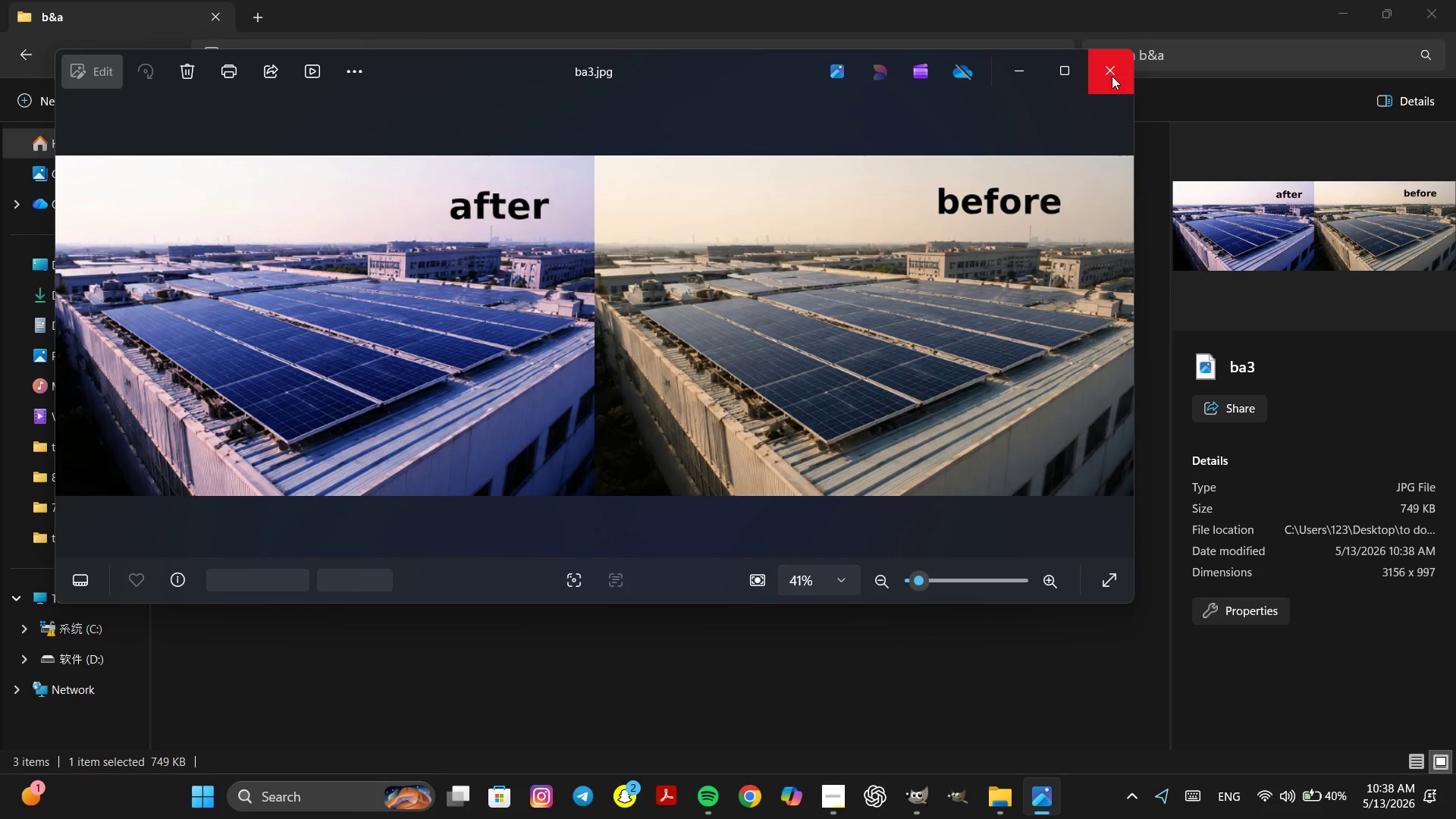 
key(ArrowLeft)
 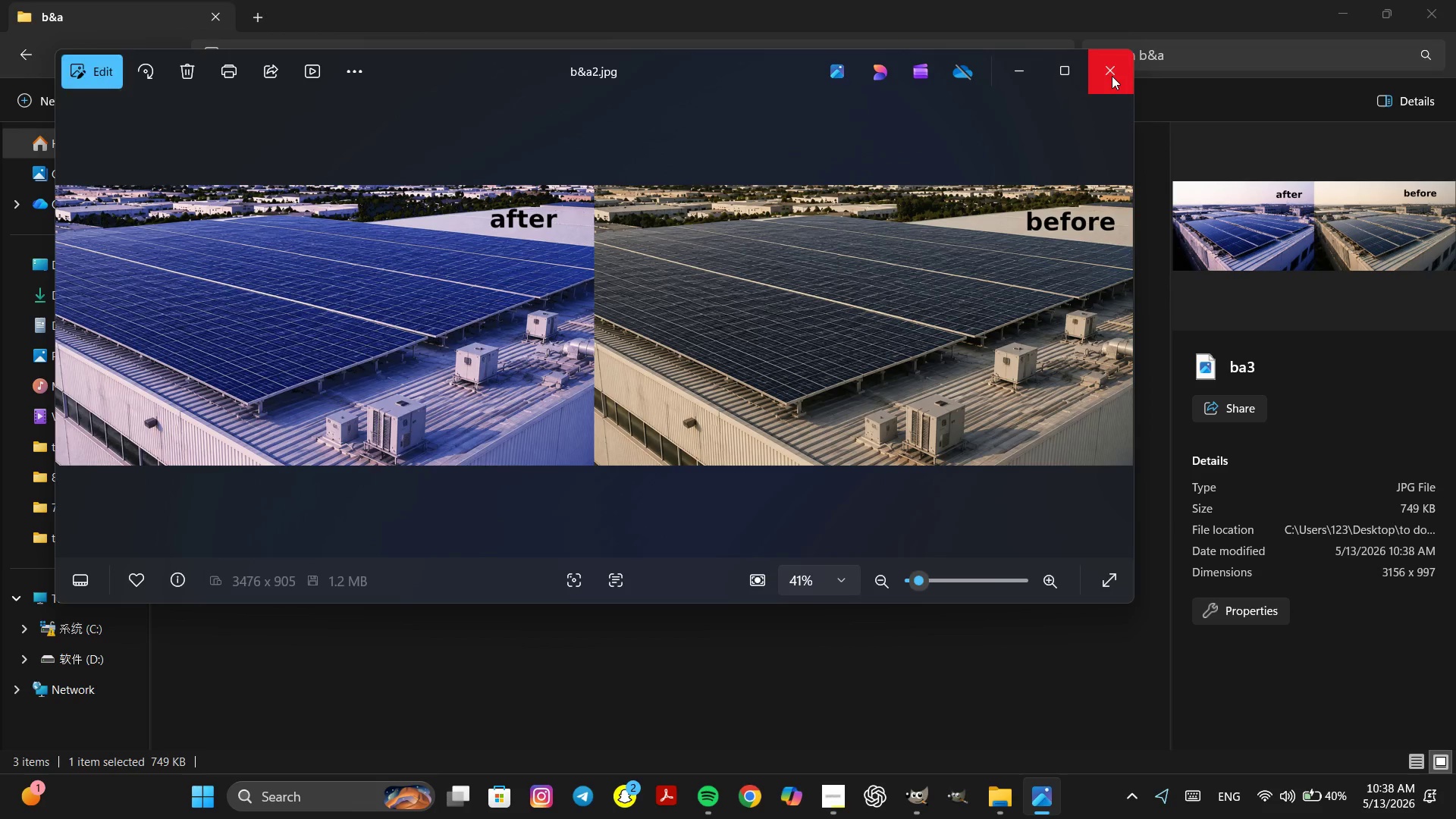 
key(ArrowLeft)
 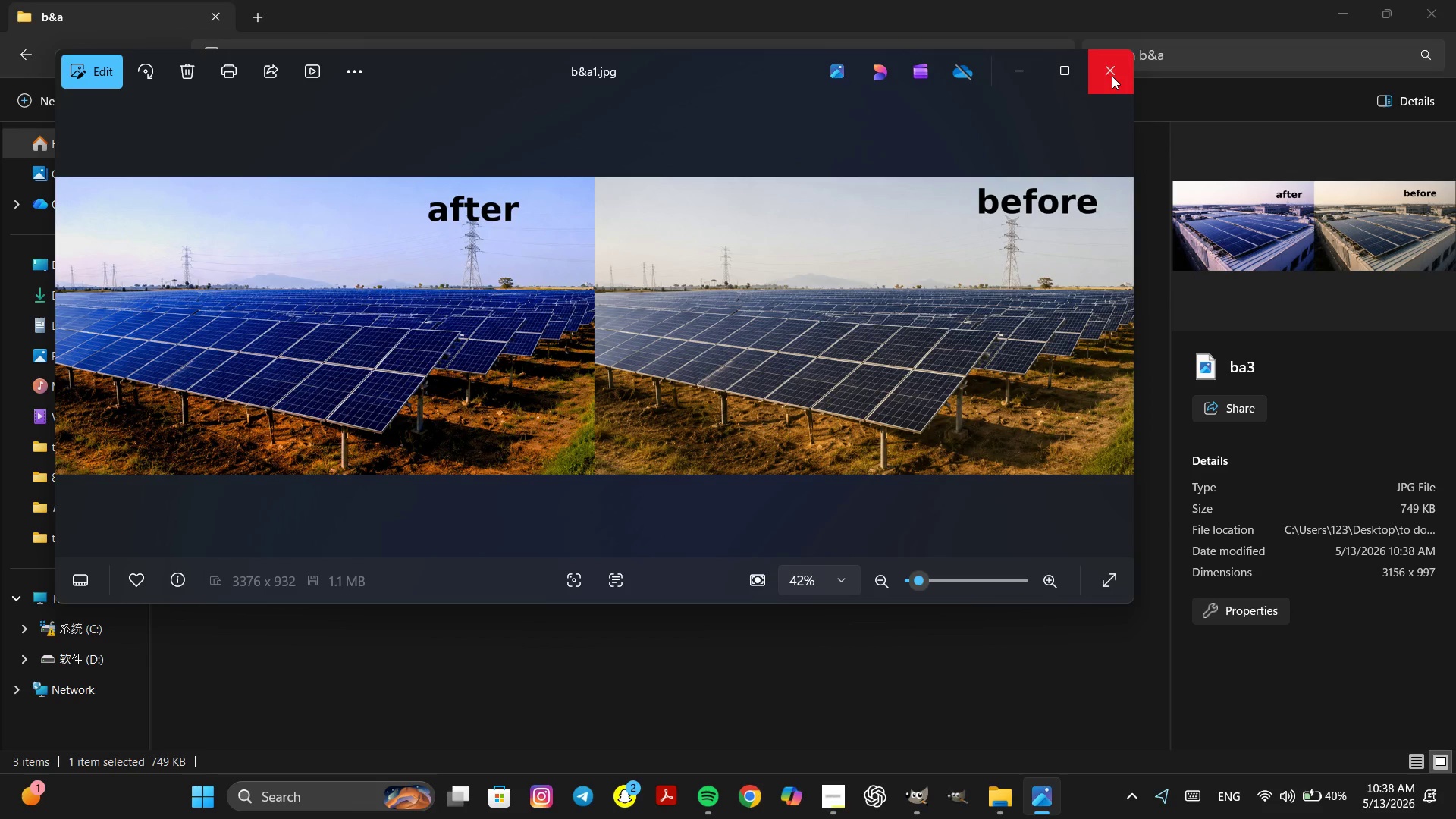 
key(ArrowRight)
 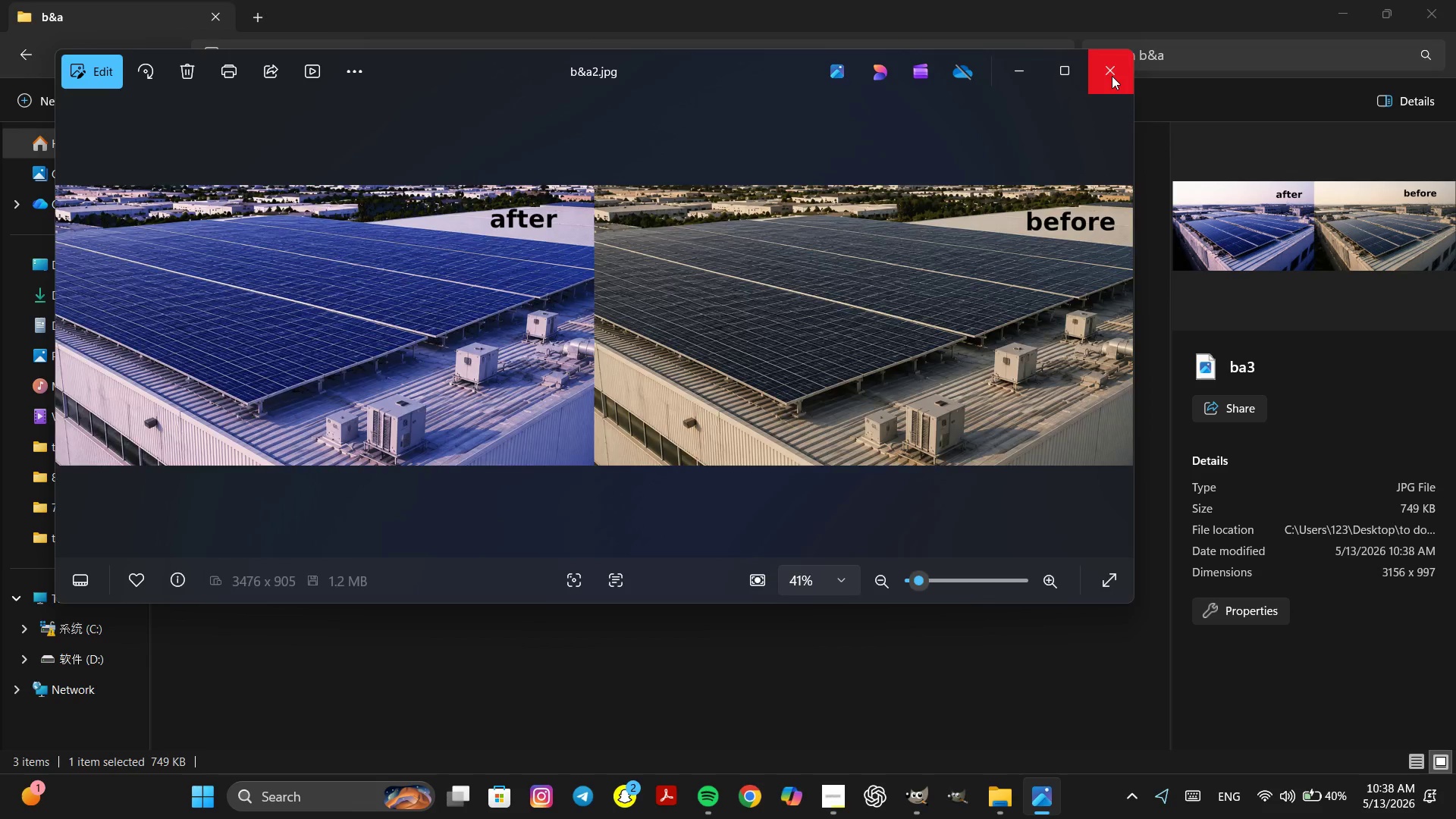 
key(ArrowLeft)
 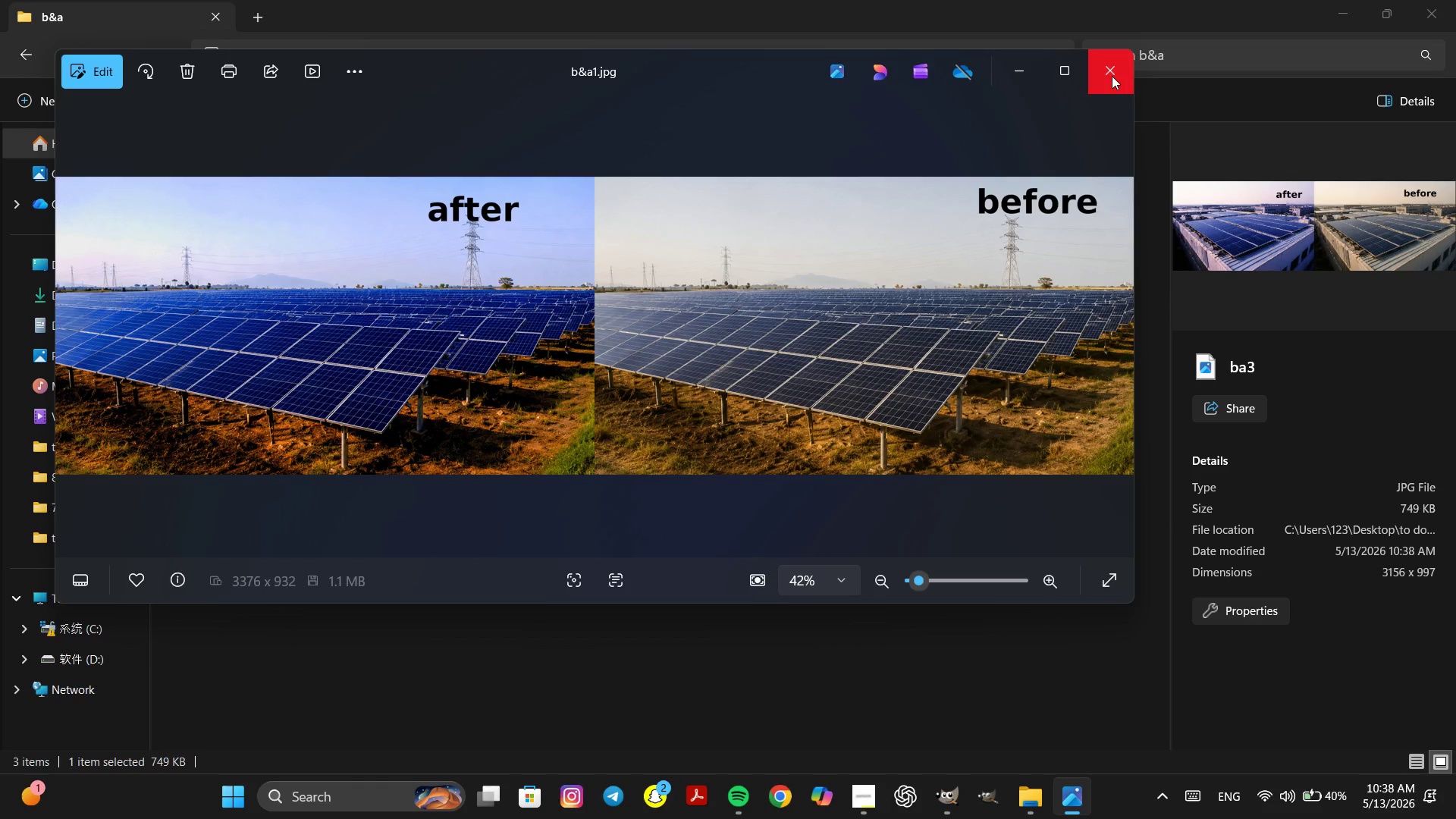 
left_click([1112, 76])
 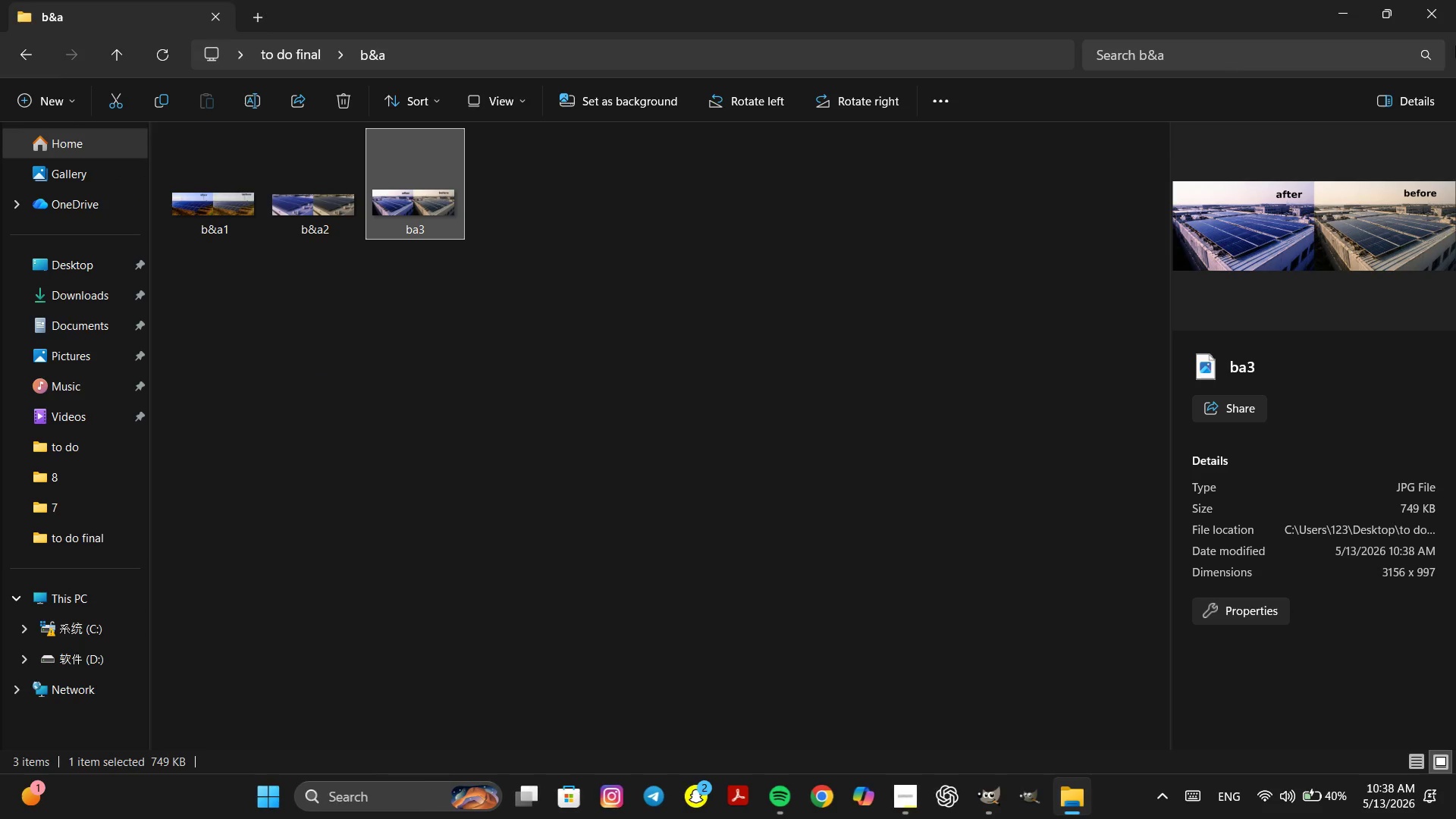 
left_click([1455, 0])
 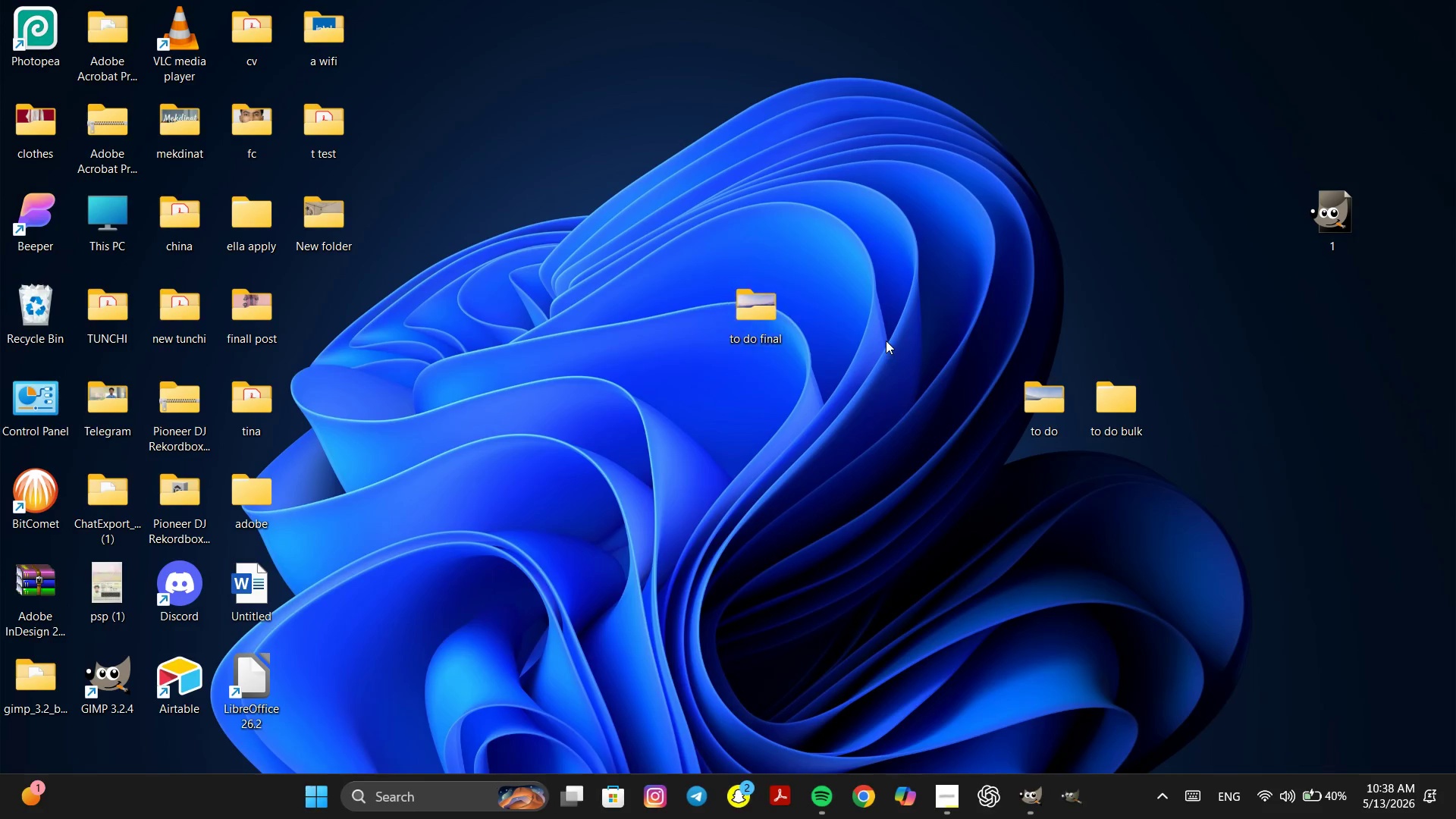 
double_click([787, 325])
 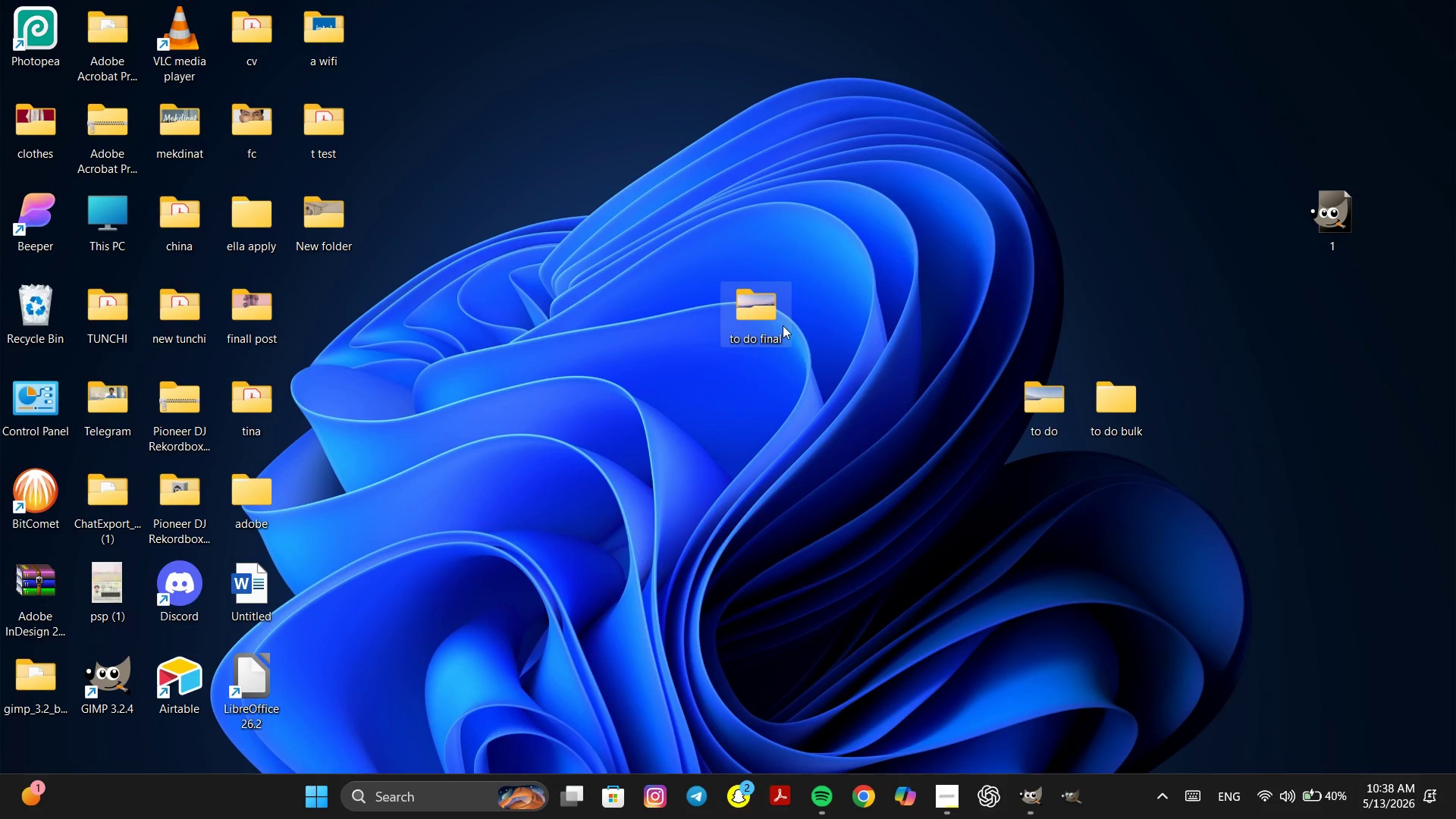 
double_click([783, 325])
 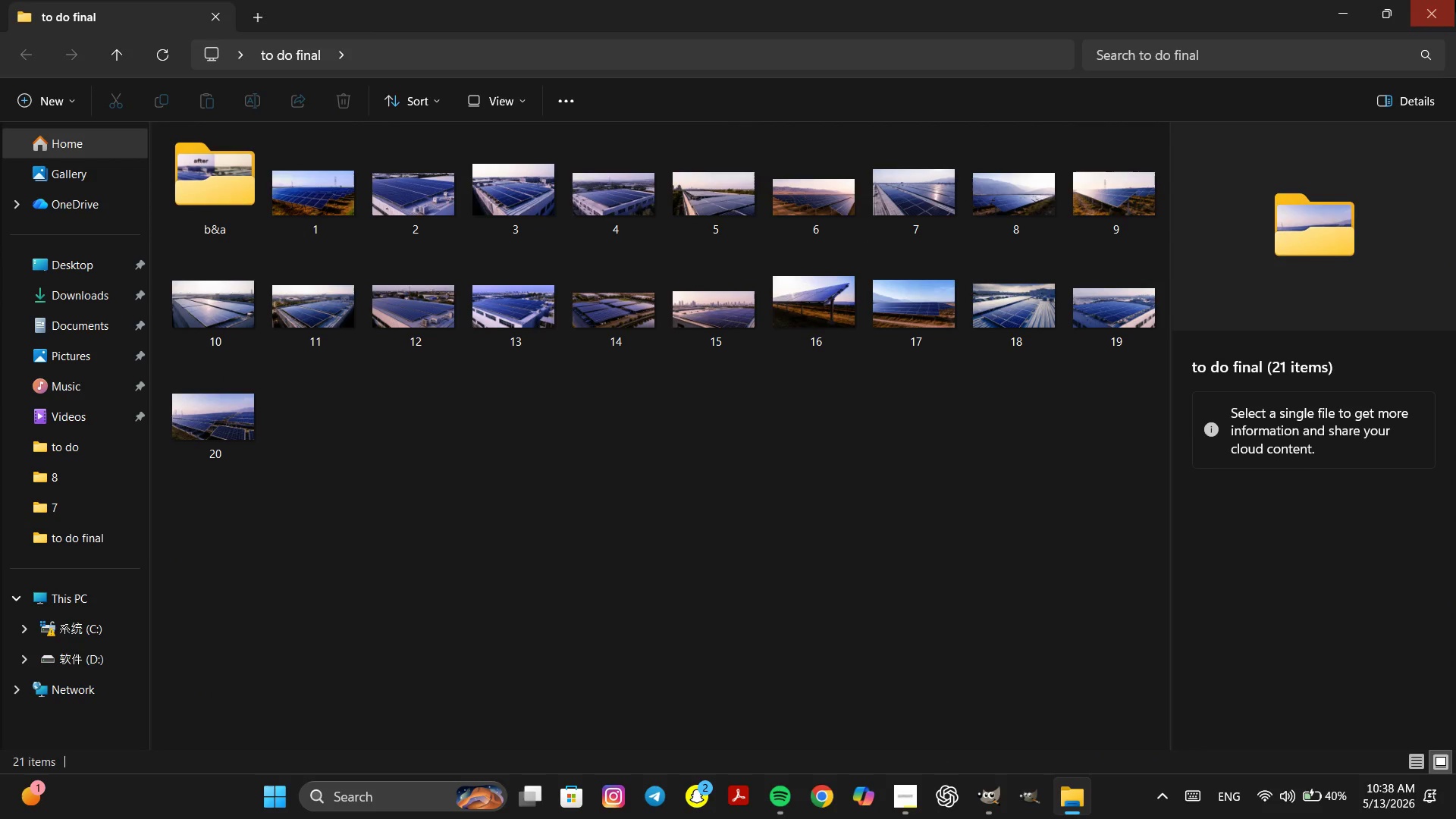 
double_click([748, 615])
 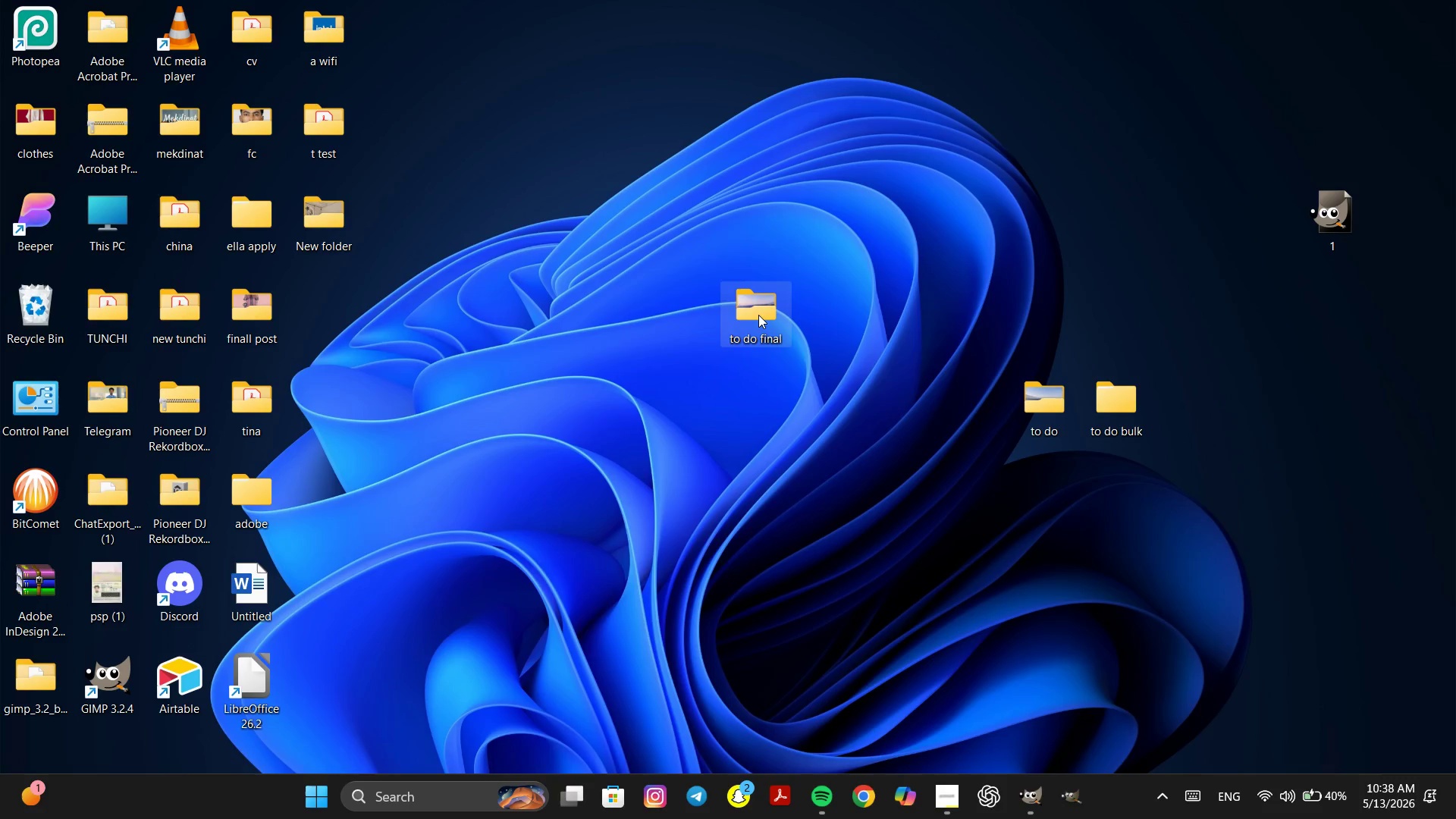 
double_click([758, 315])
 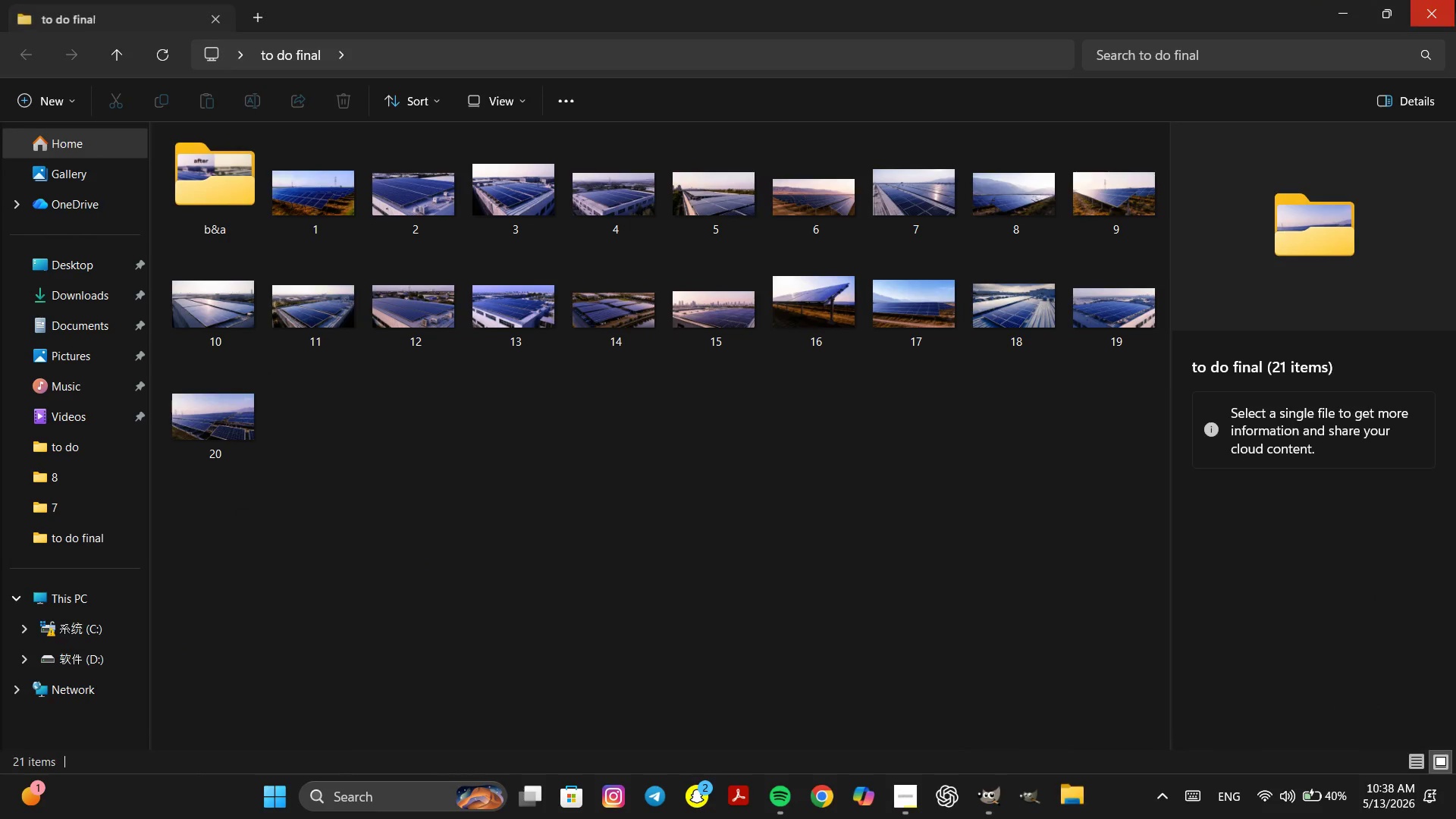 
left_click([1455, 0])
 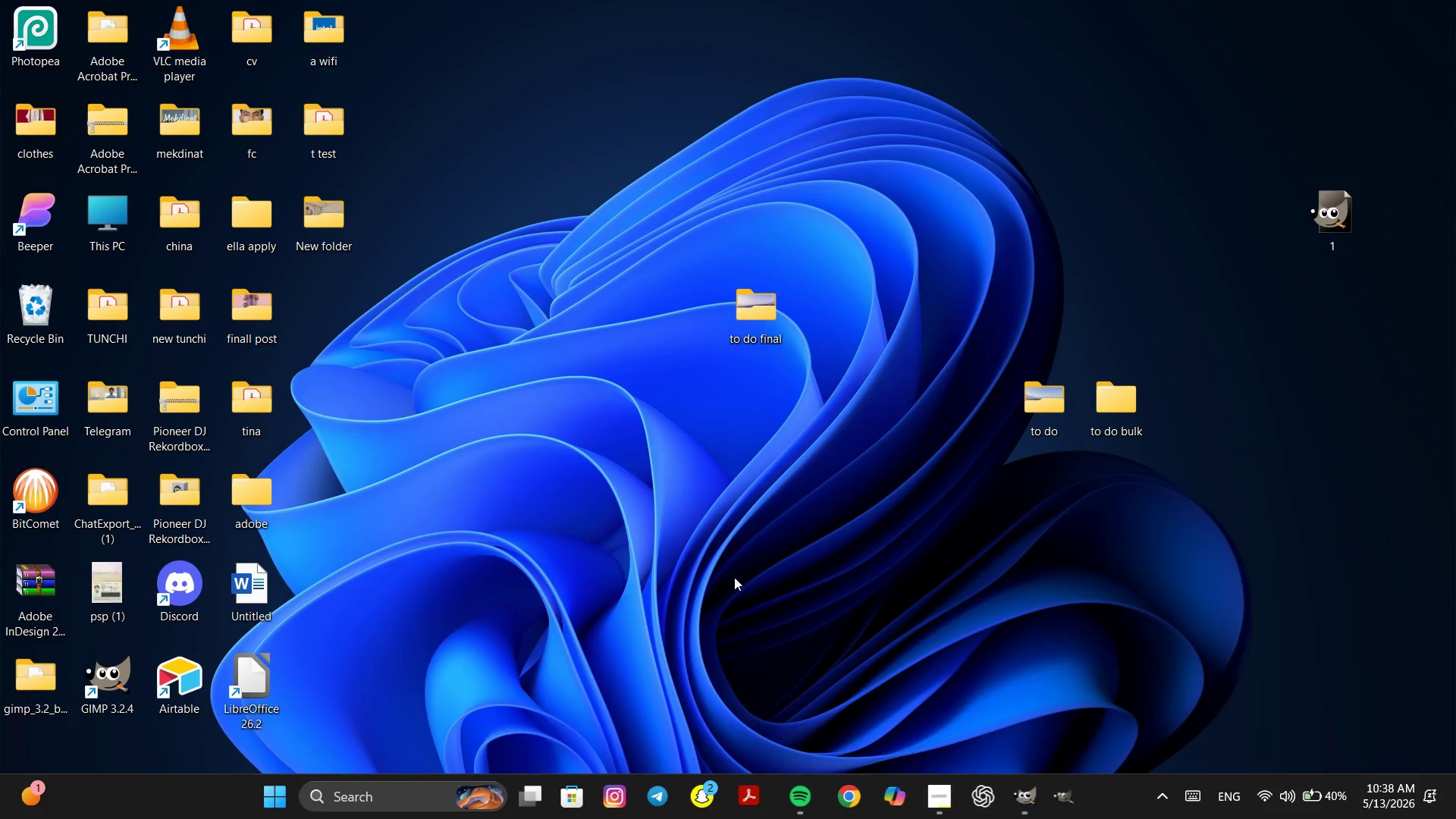 
left_click_drag(start_coordinate=[603, 682], to_coordinate=[607, 672])
 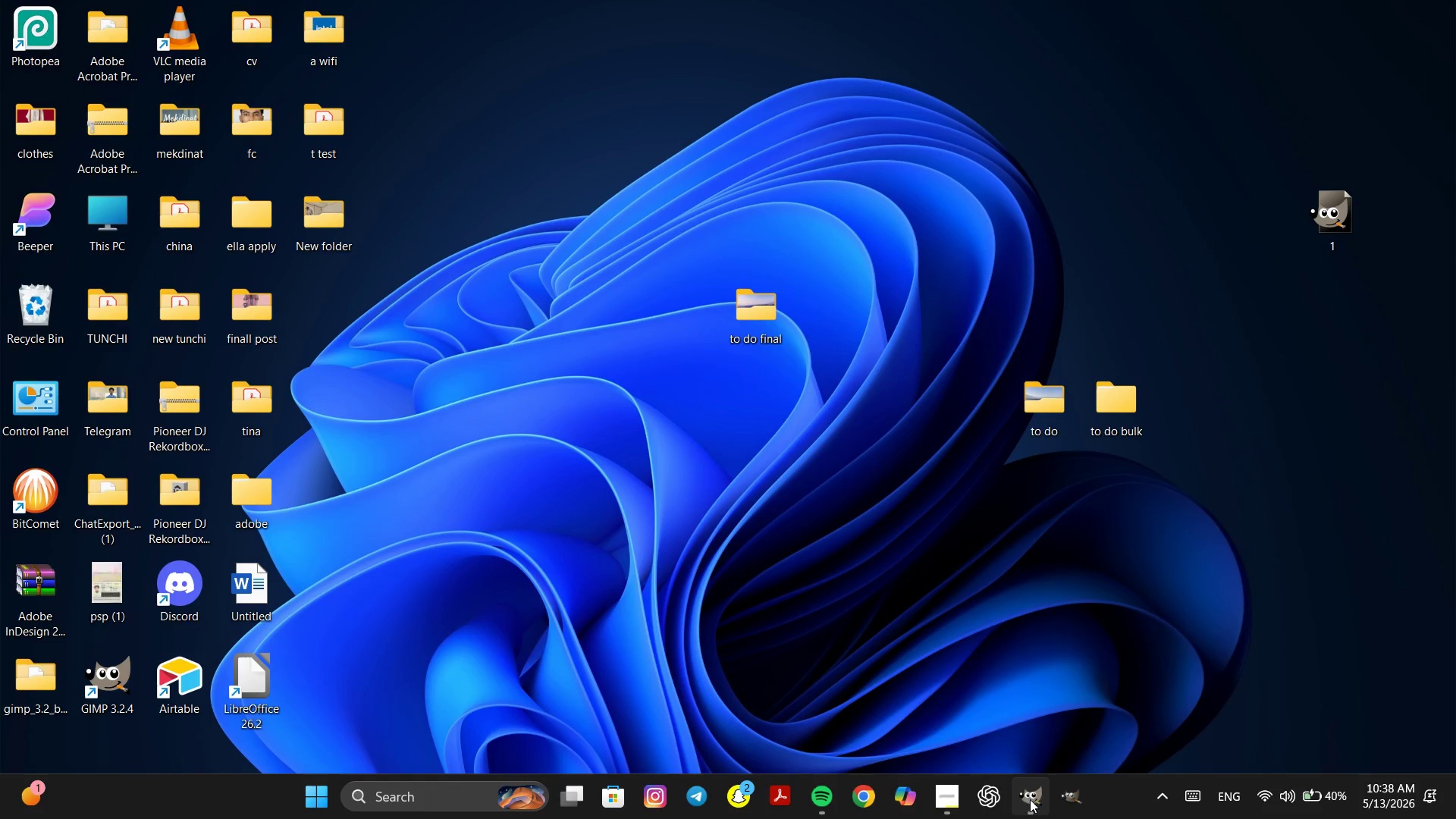 
left_click([962, 807])